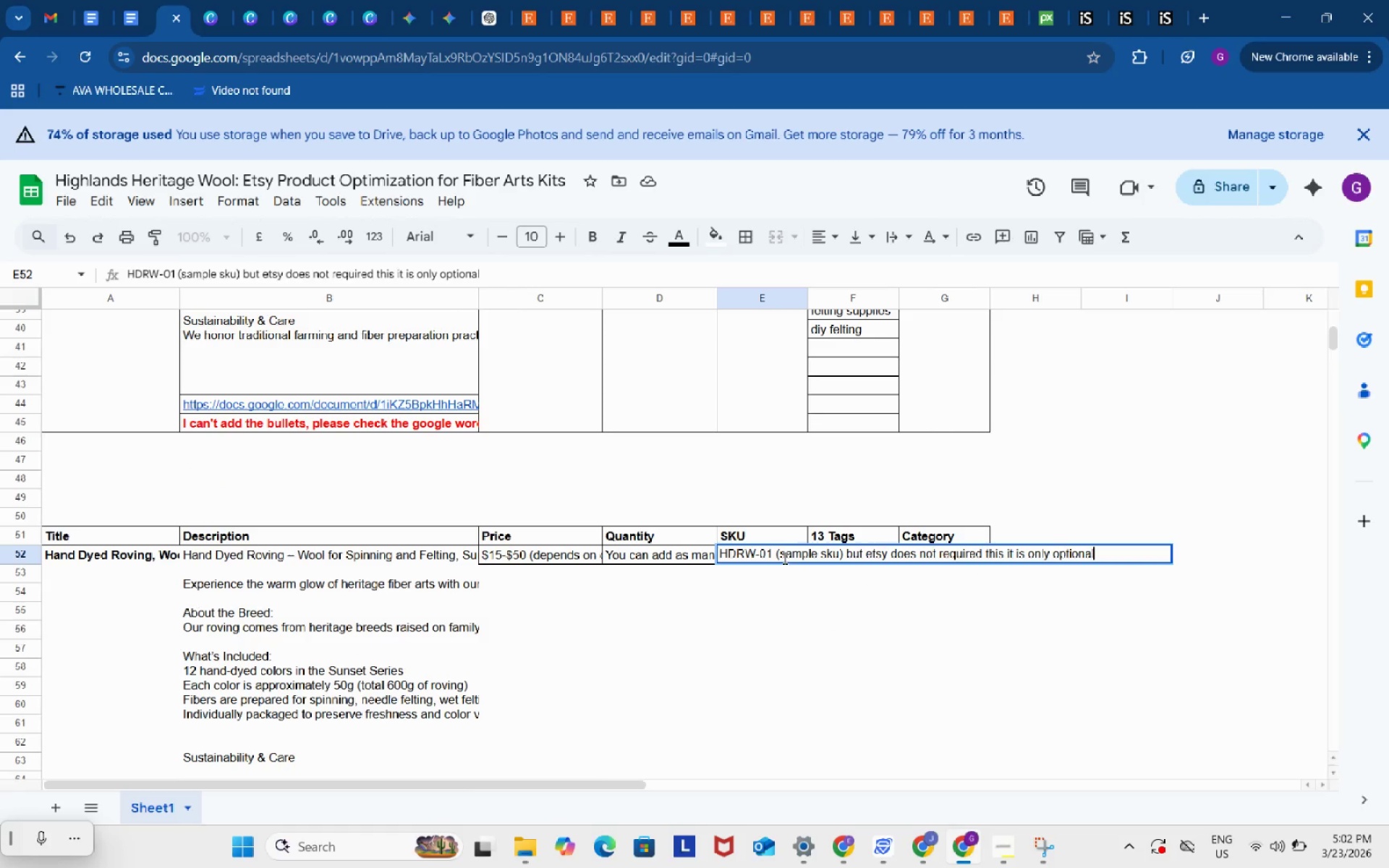 
key(Control+V)
 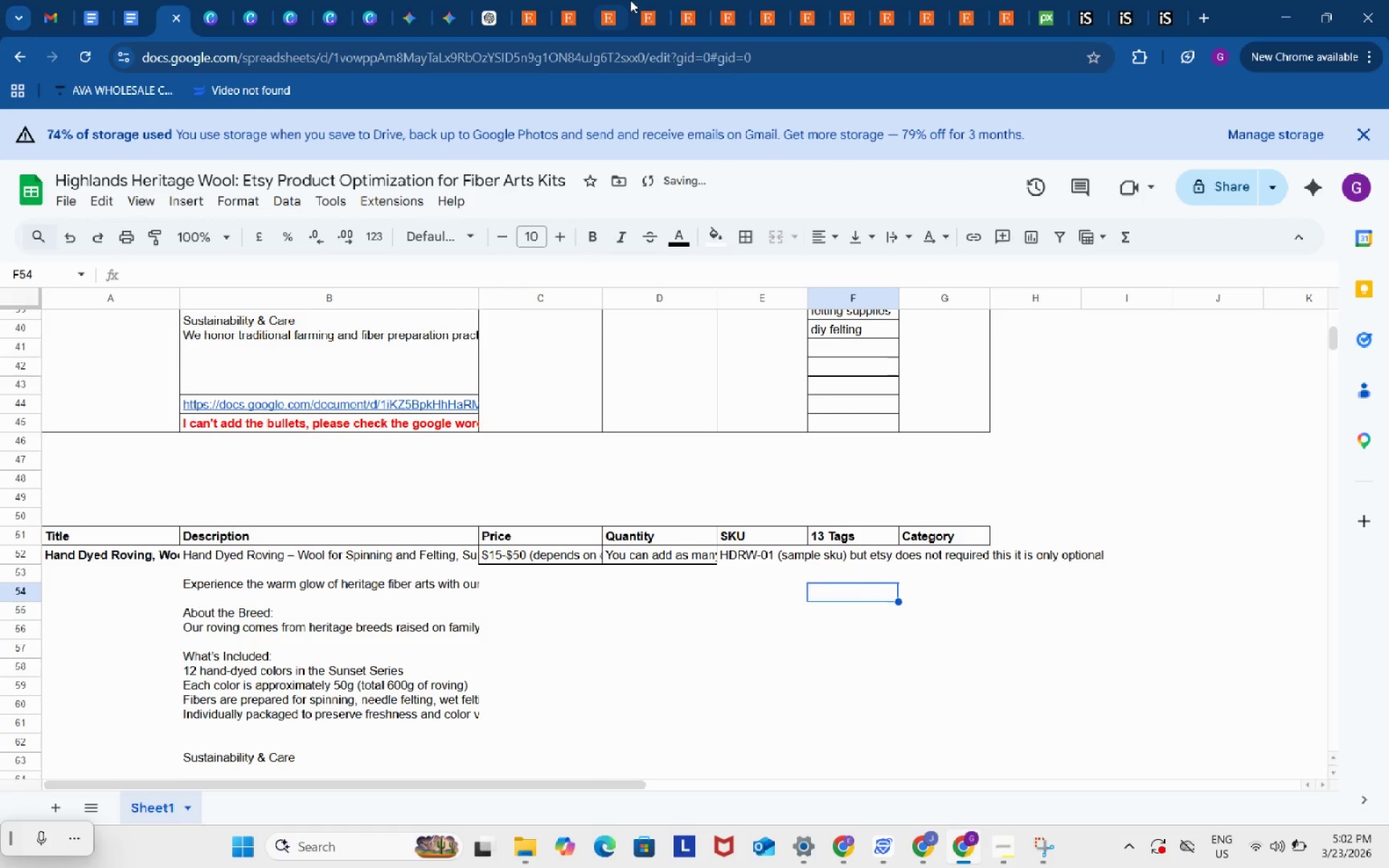 
left_click([700, 0])
 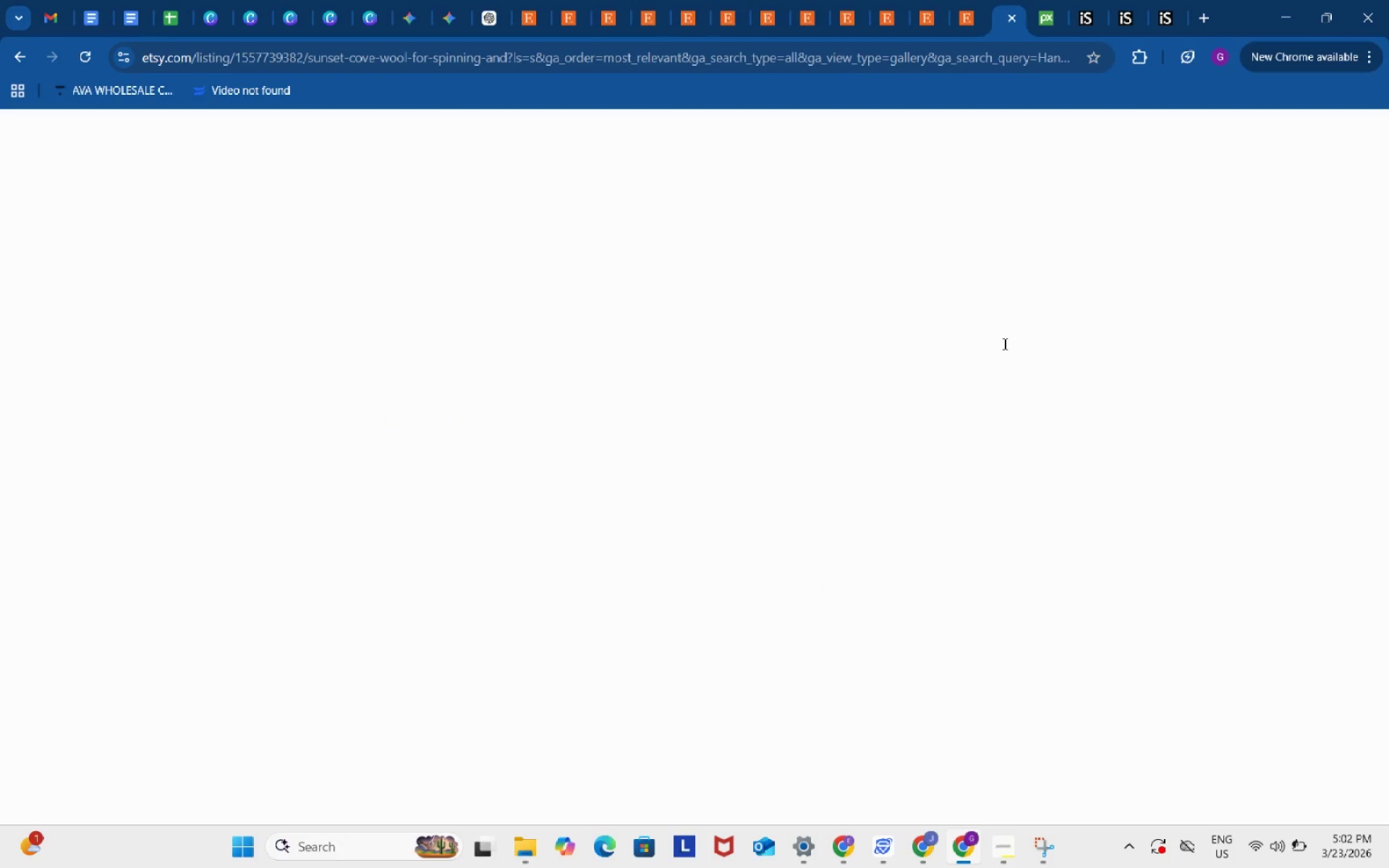 
wait(10.92)
 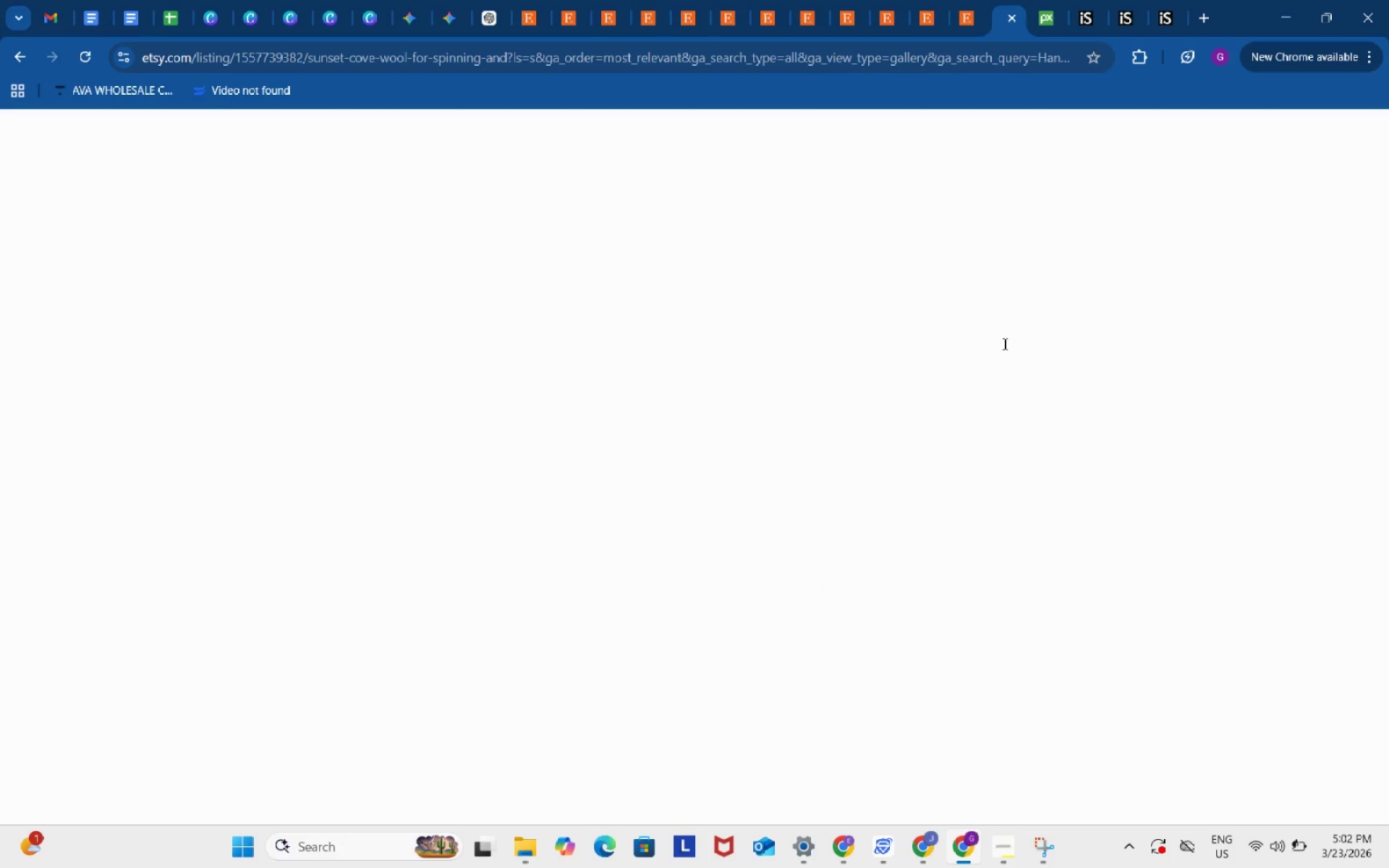 
triple_click([1046, 17])
 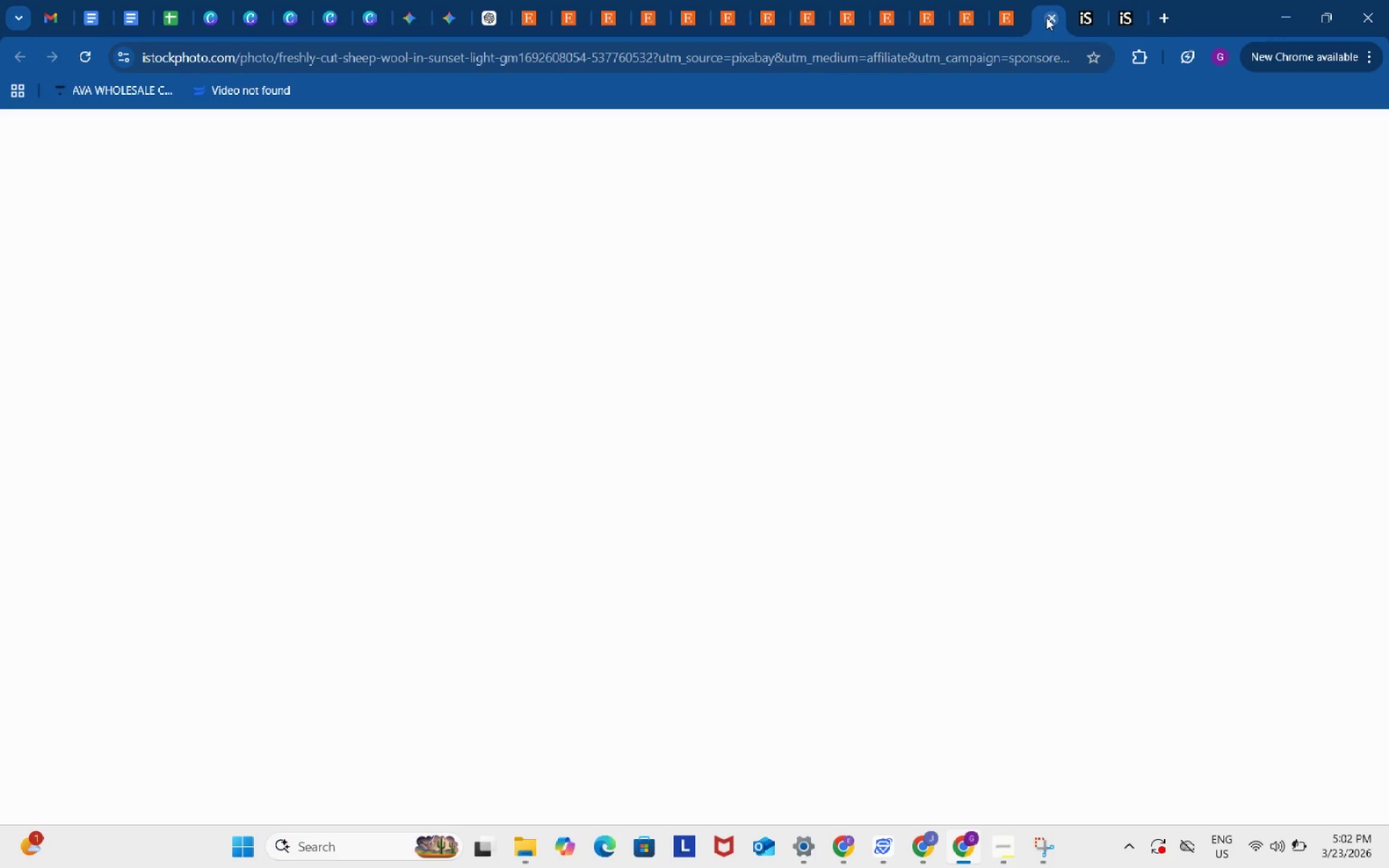 
triple_click([1046, 17])
 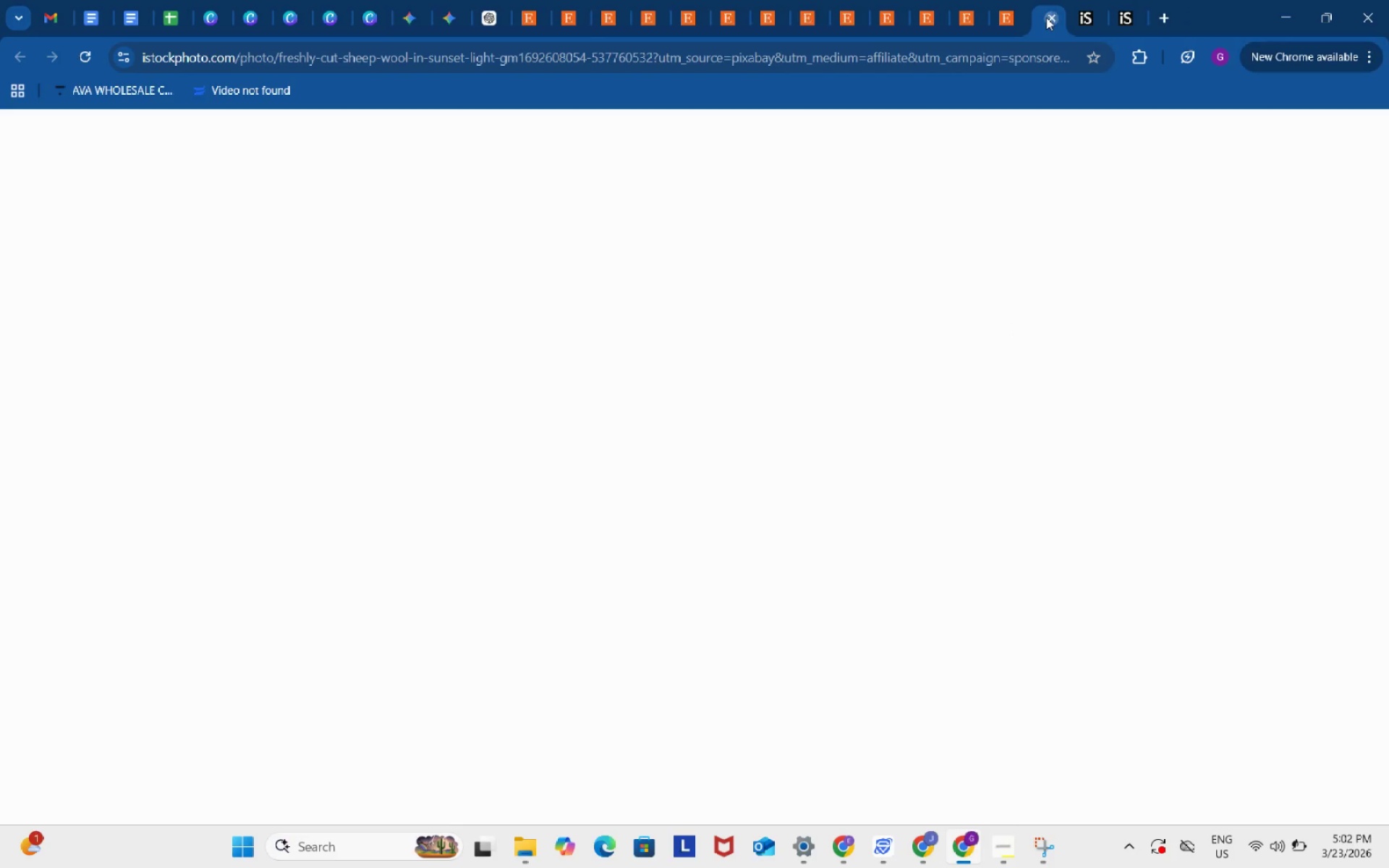 
triple_click([1046, 17])
 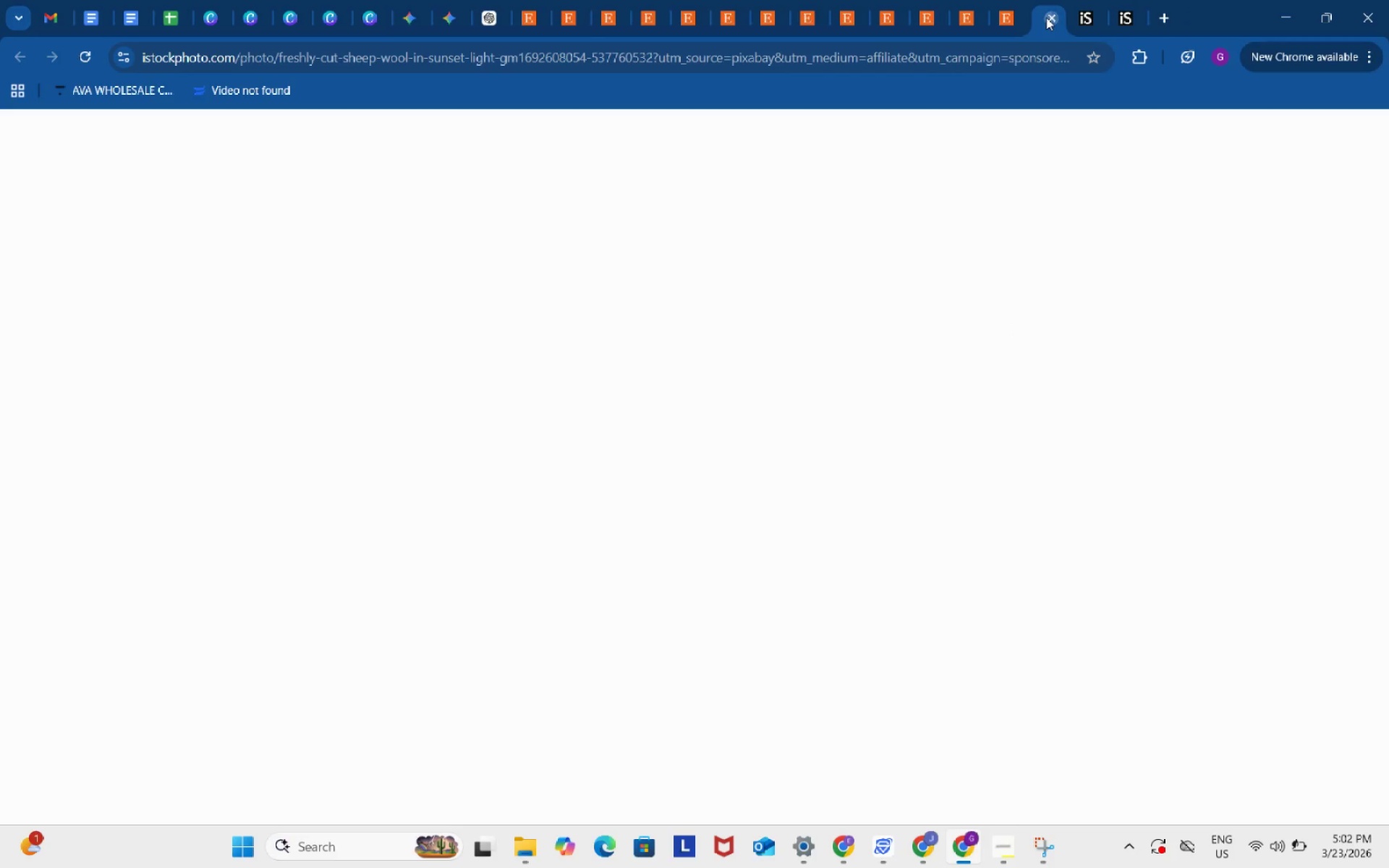 
triple_click([1046, 17])
 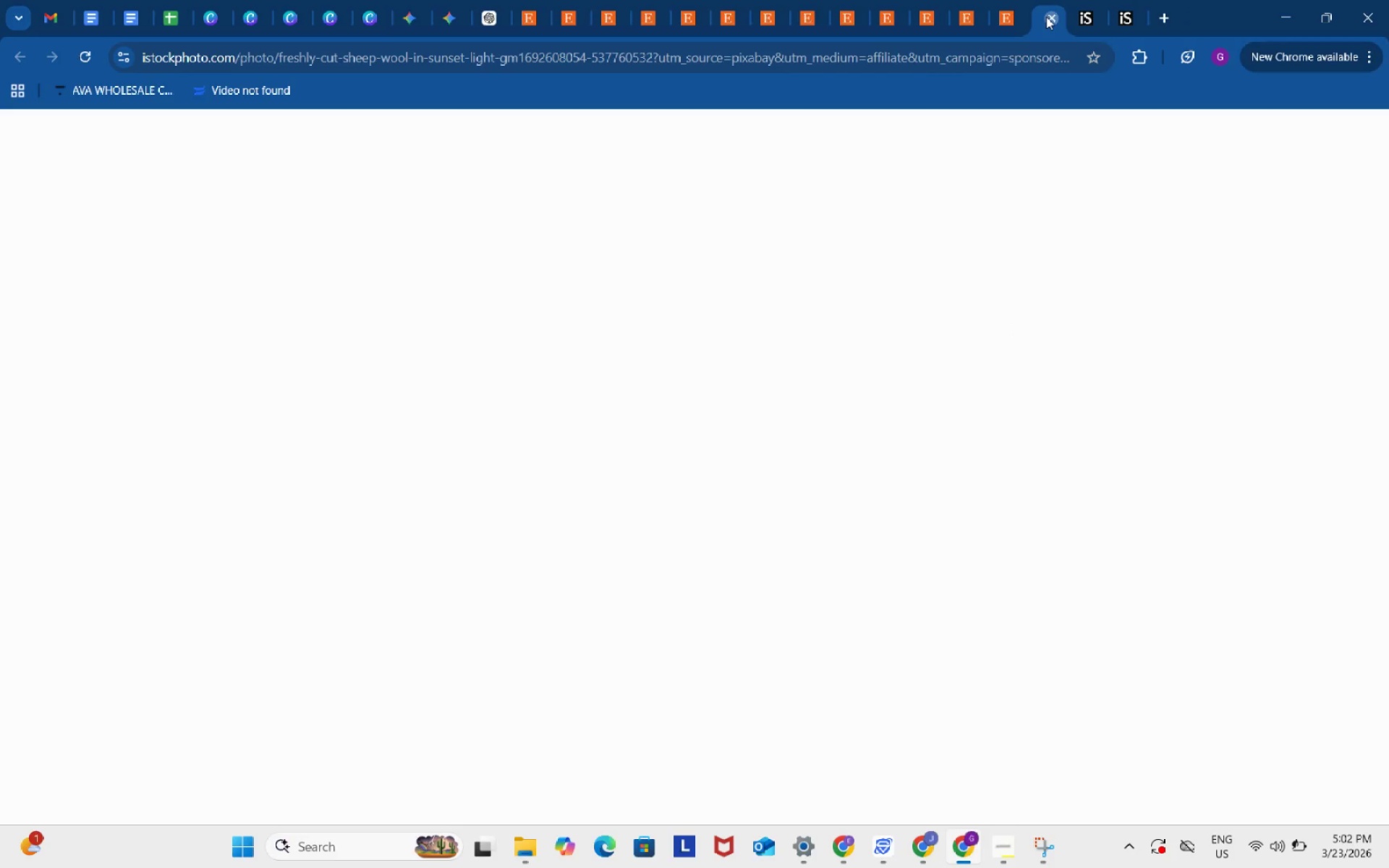 
triple_click([1046, 17])
 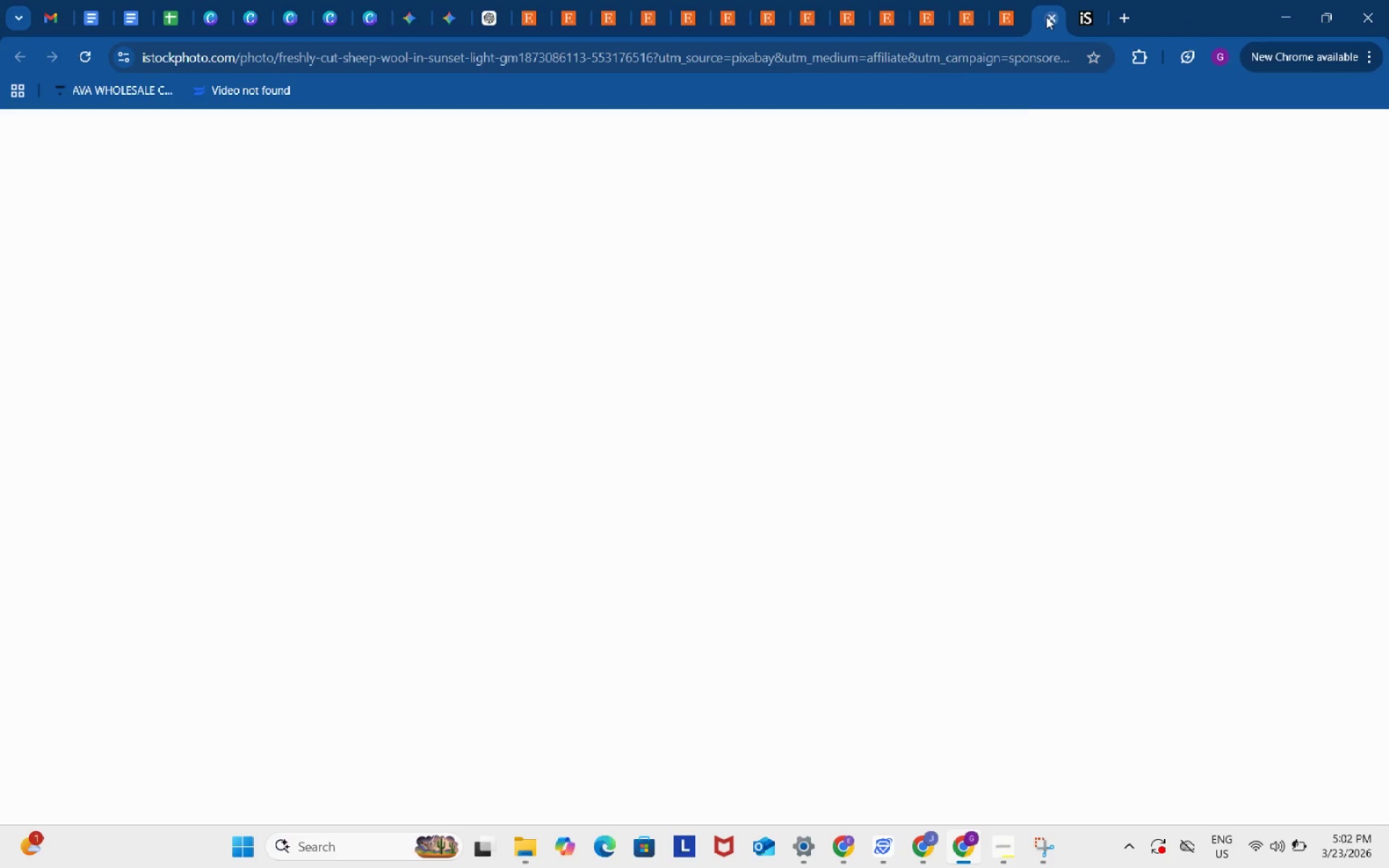 
left_click([1046, 17])
 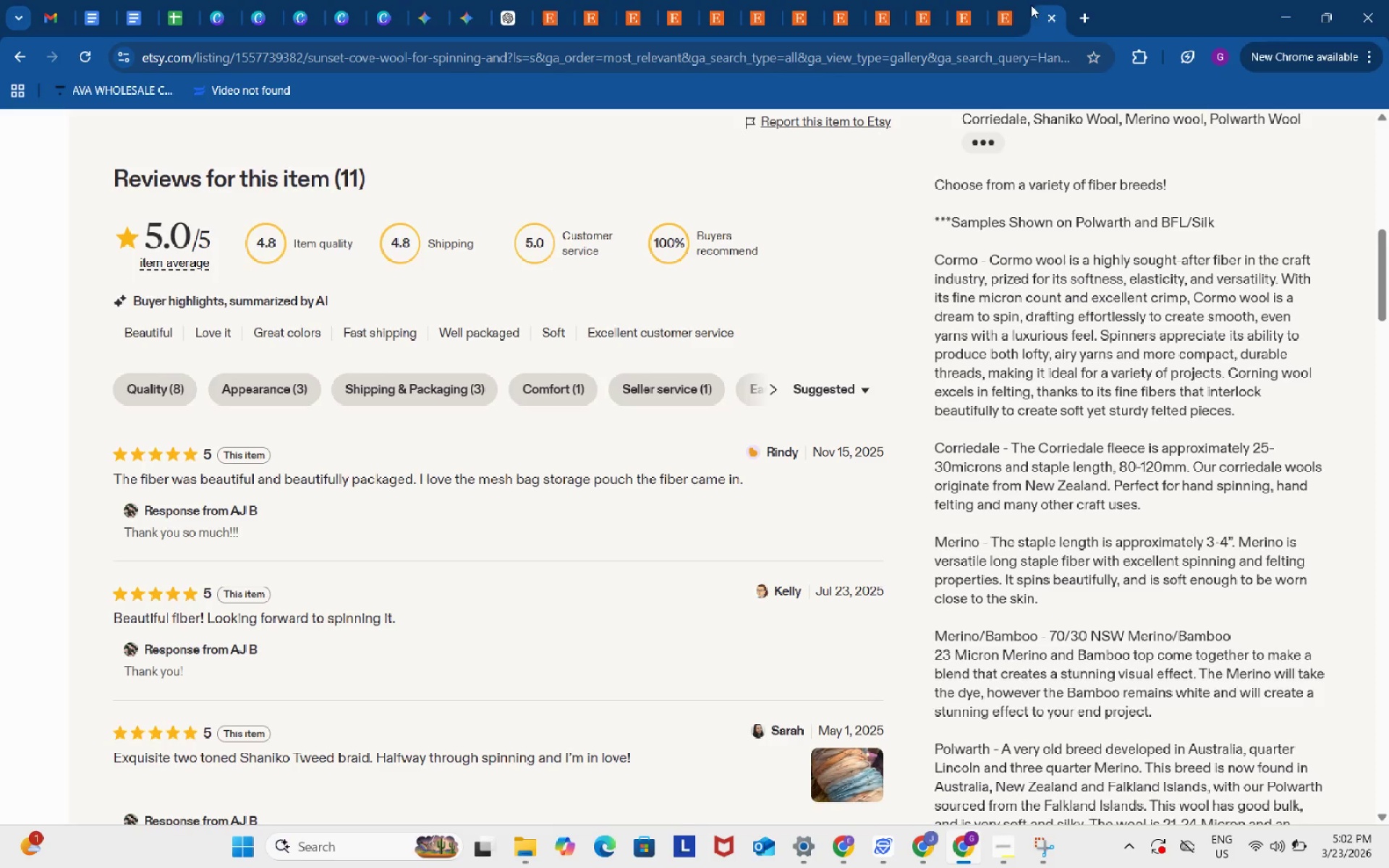 
scroll: coordinate [1169, 477], scroll_direction: up, amount: 45.0
 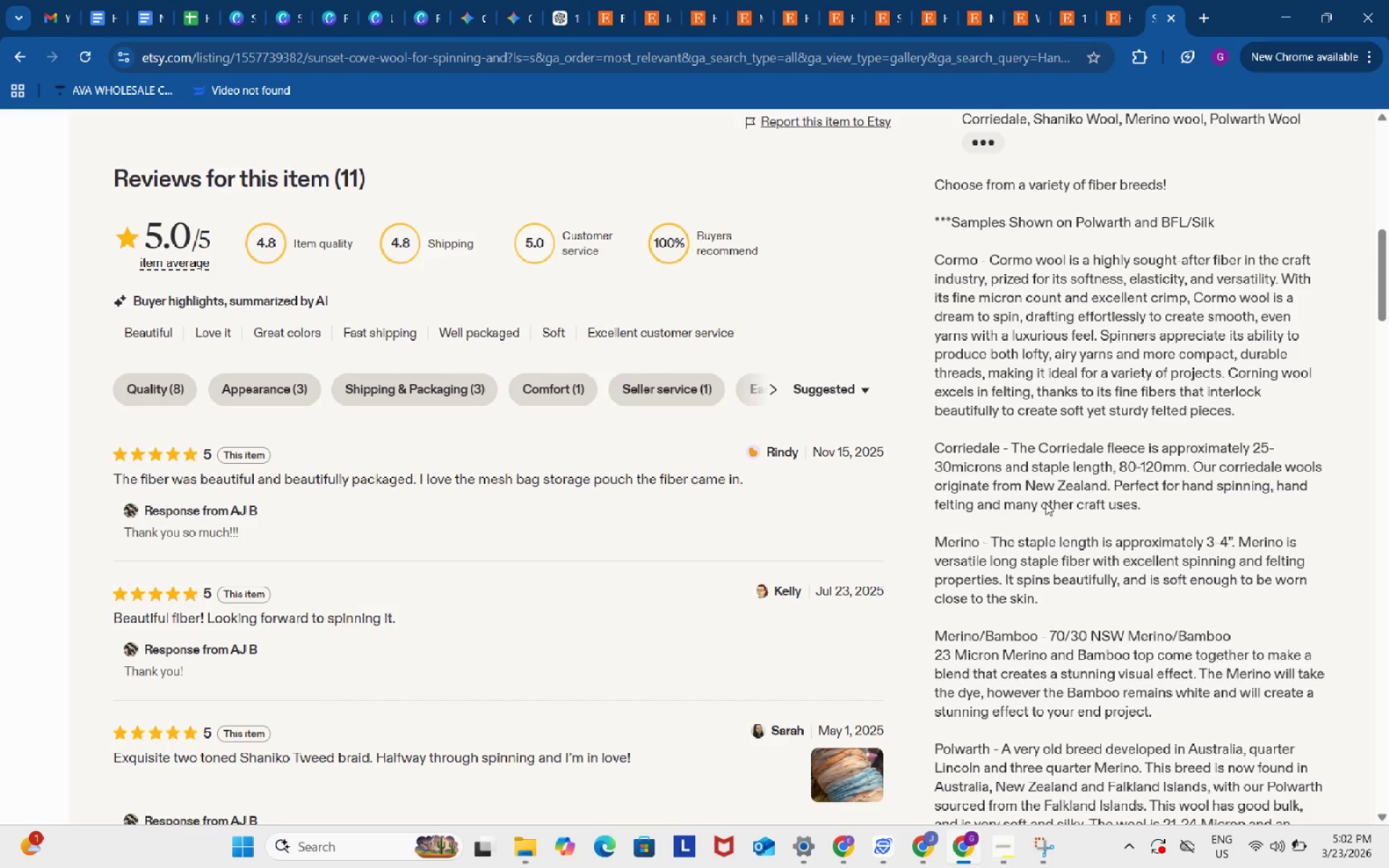 
scroll: coordinate [1181, 527], scroll_direction: none, amount: 0.0
 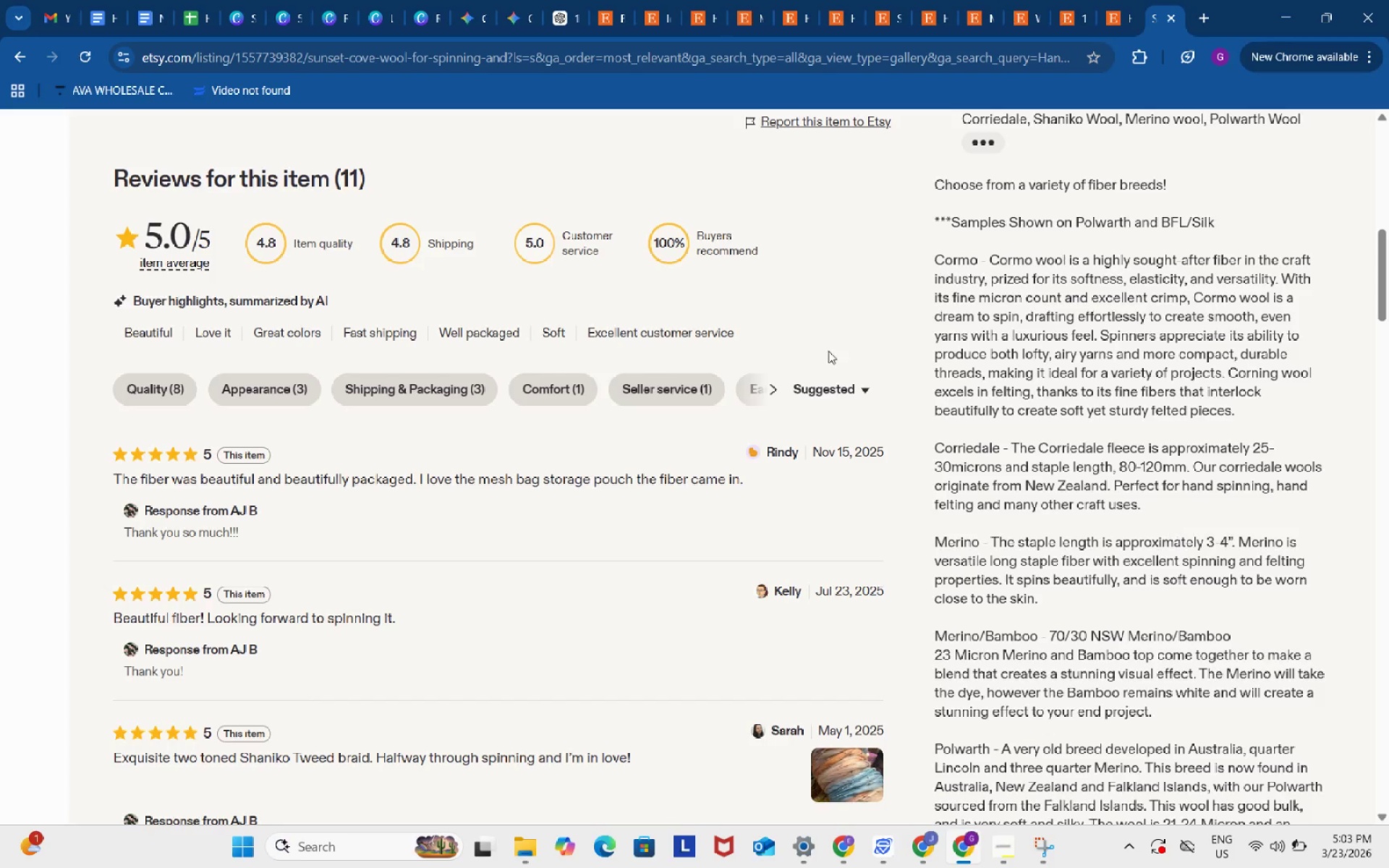 
left_click([470, 7])
 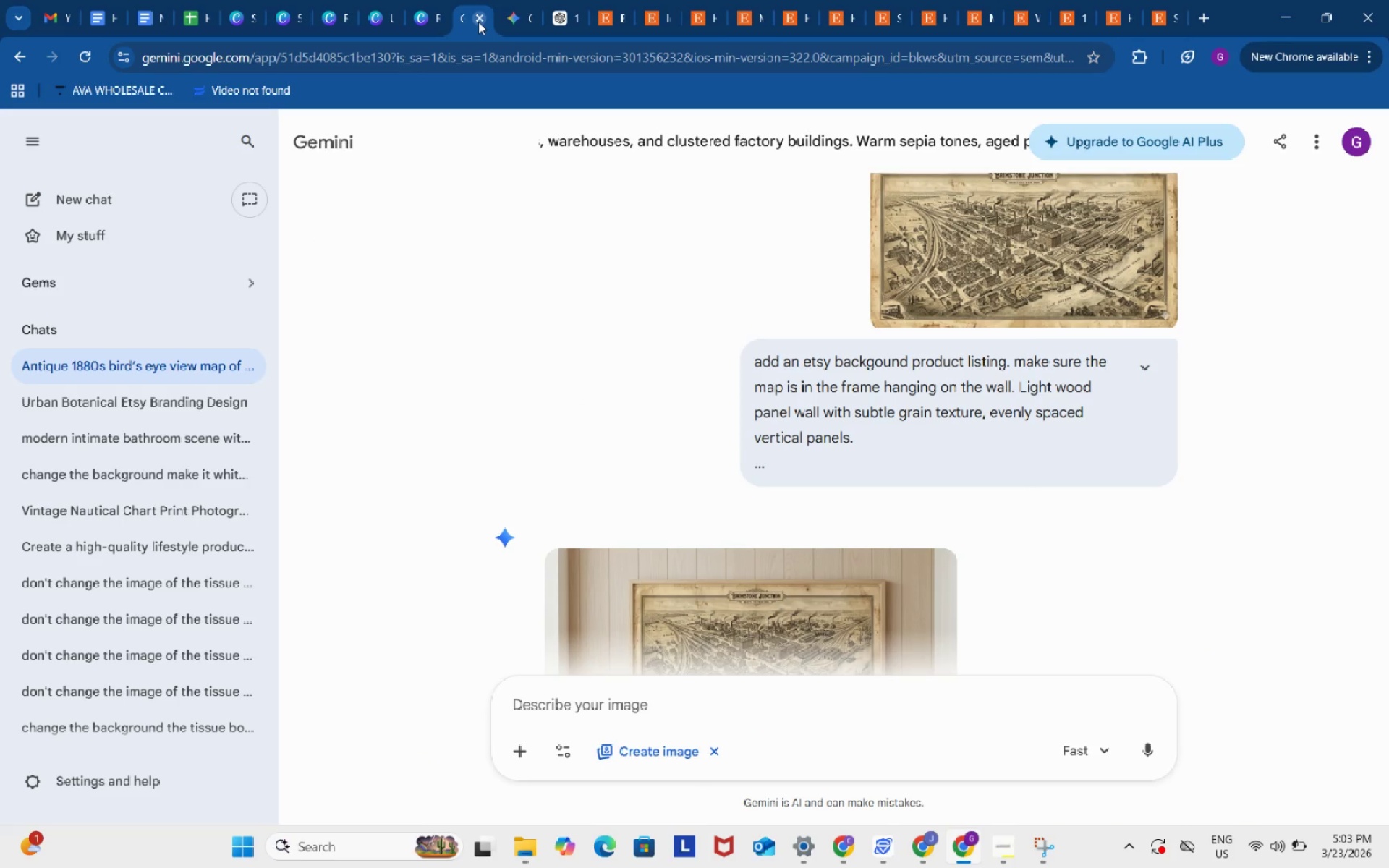 
left_click([478, 22])
 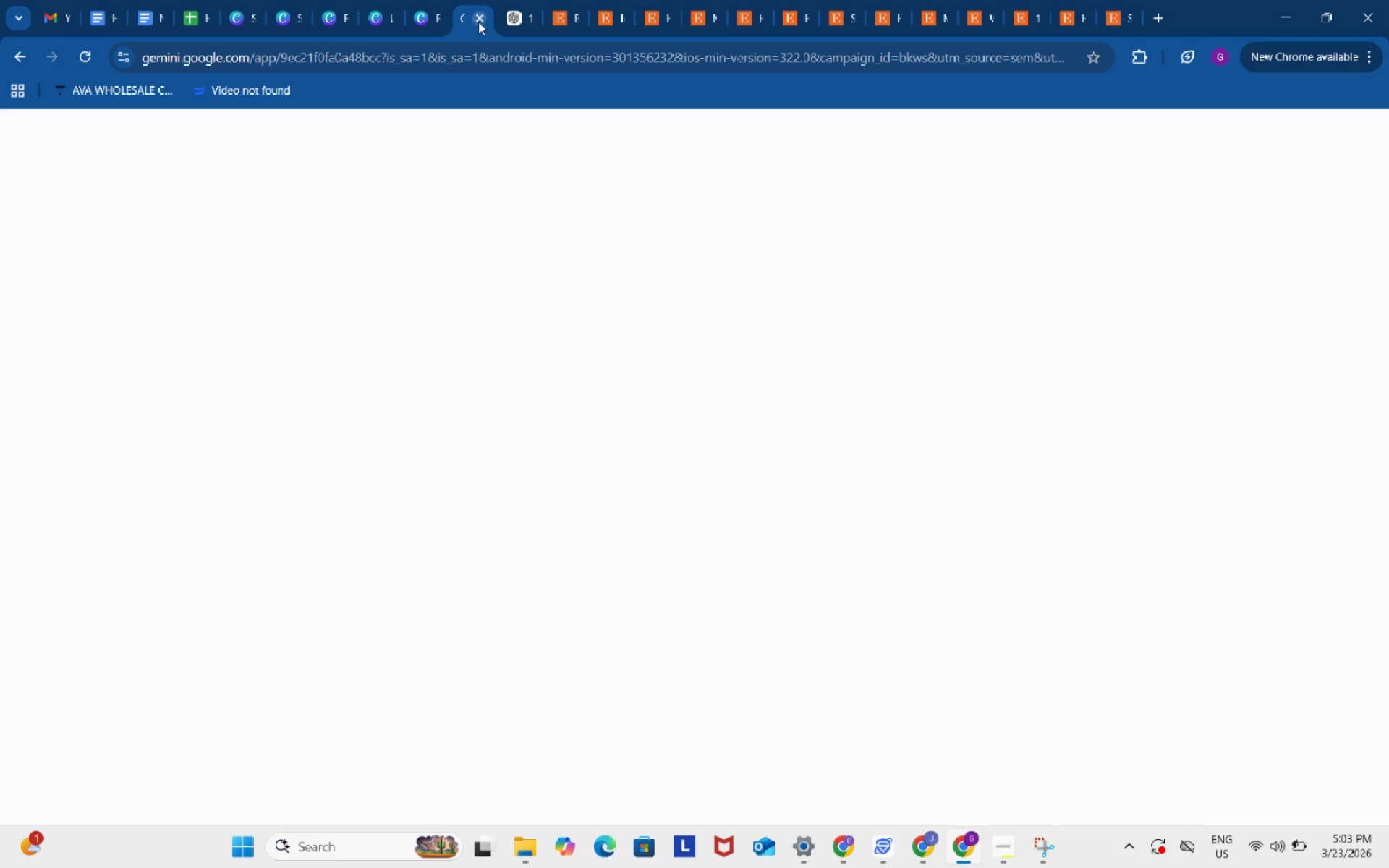 
left_click([478, 22])
 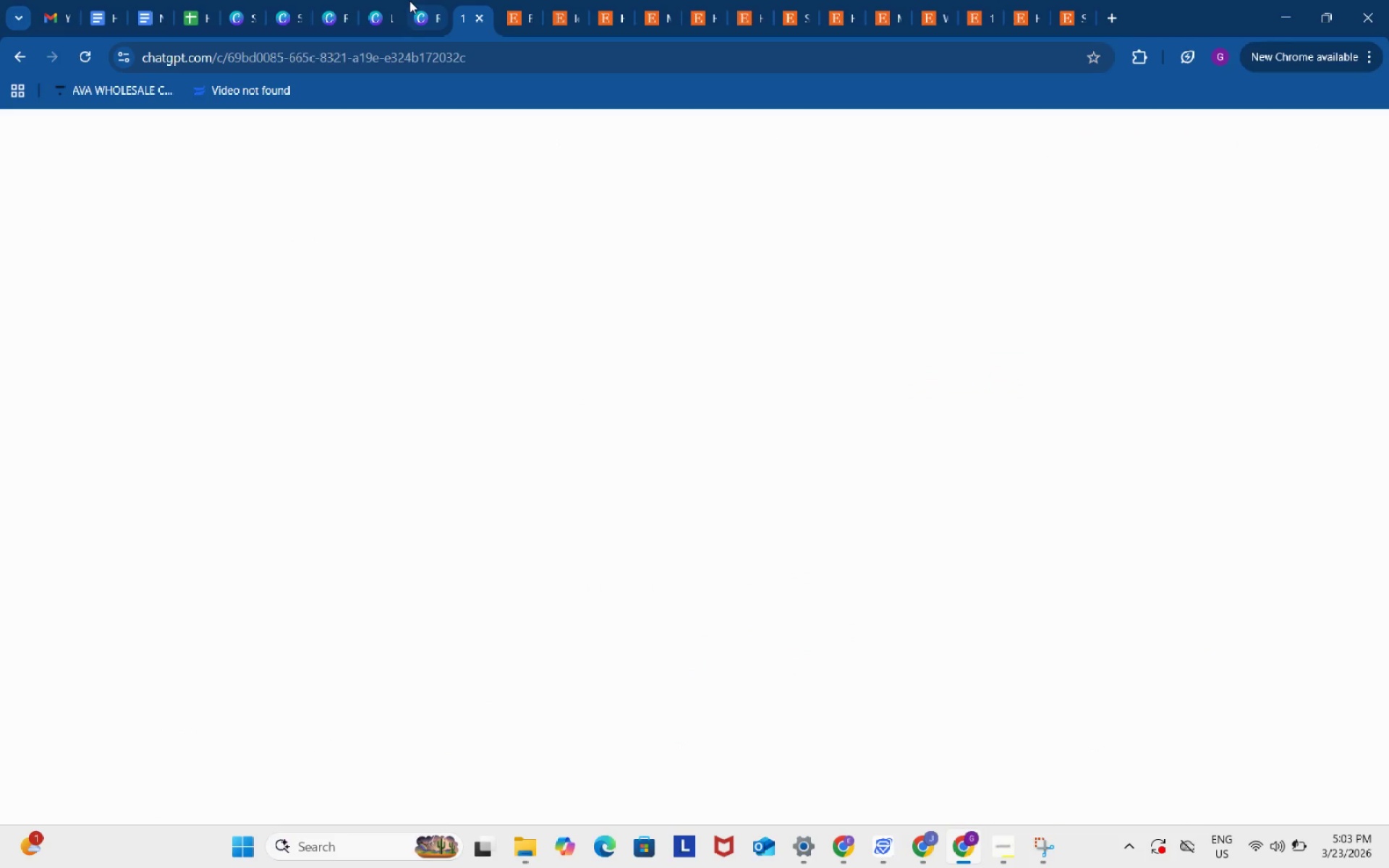 
left_click([409, 1])
 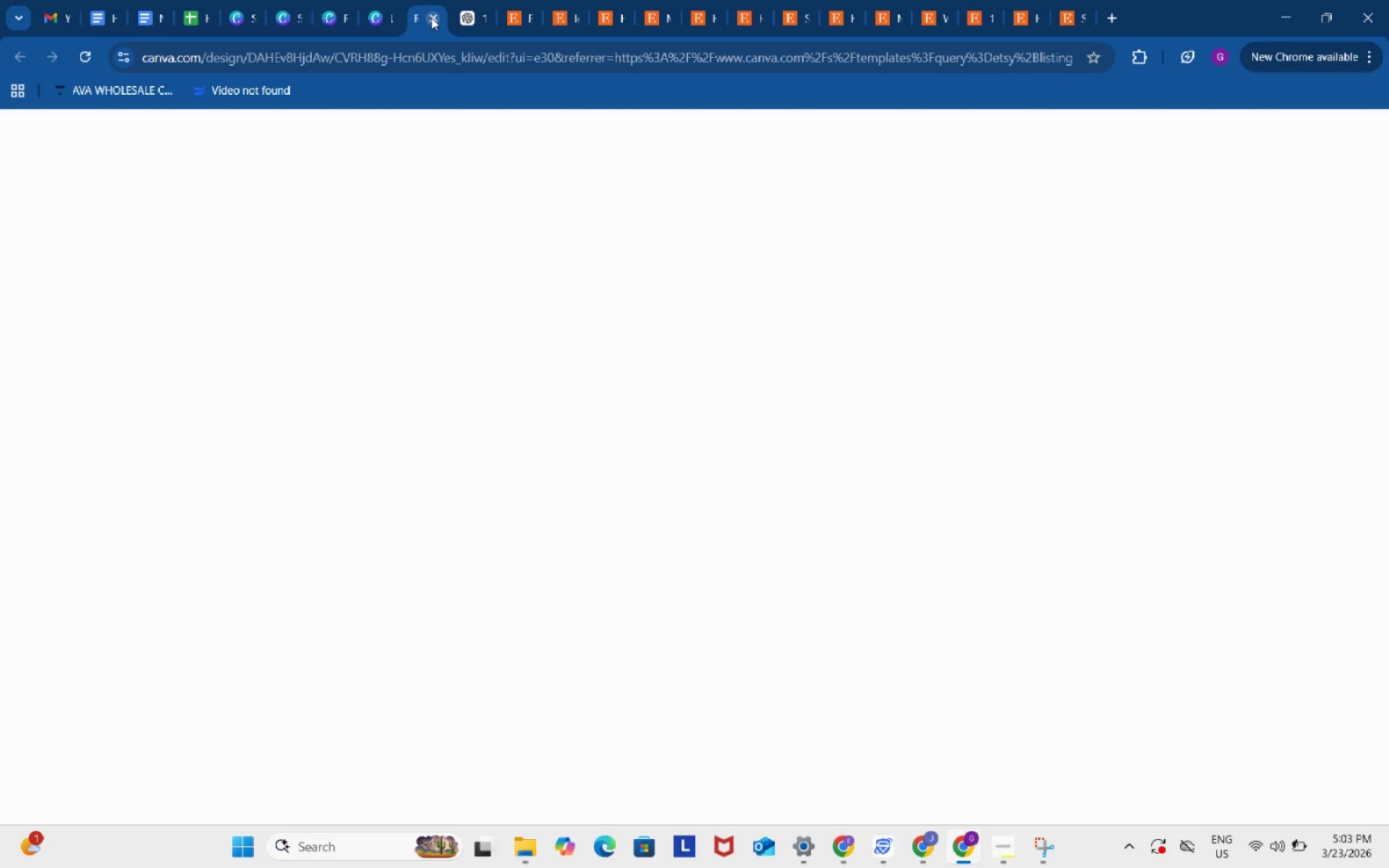 
left_click_drag(start_coordinate=[431, 17], to_coordinate=[415, 10])
 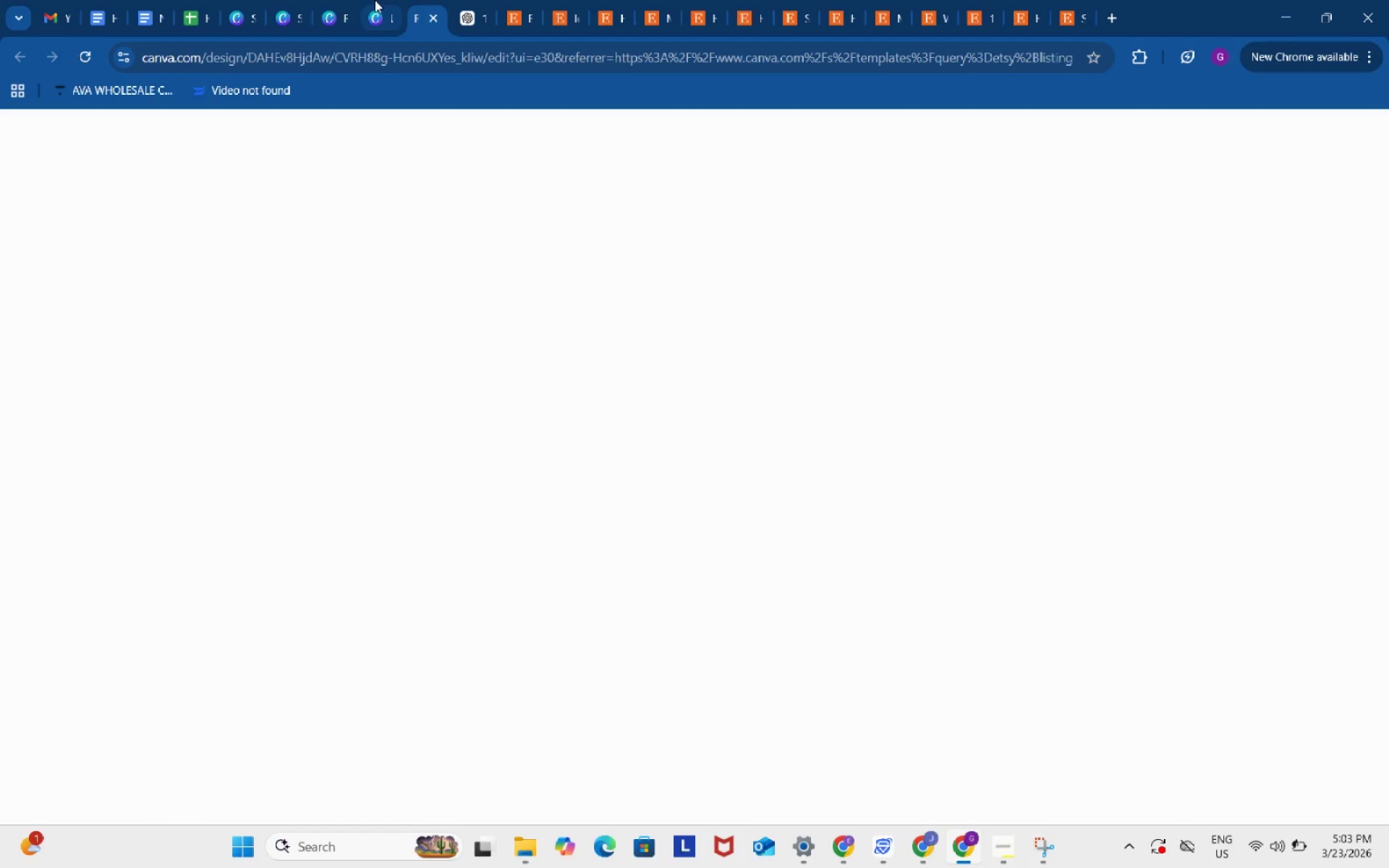 
double_click([375, 0])
 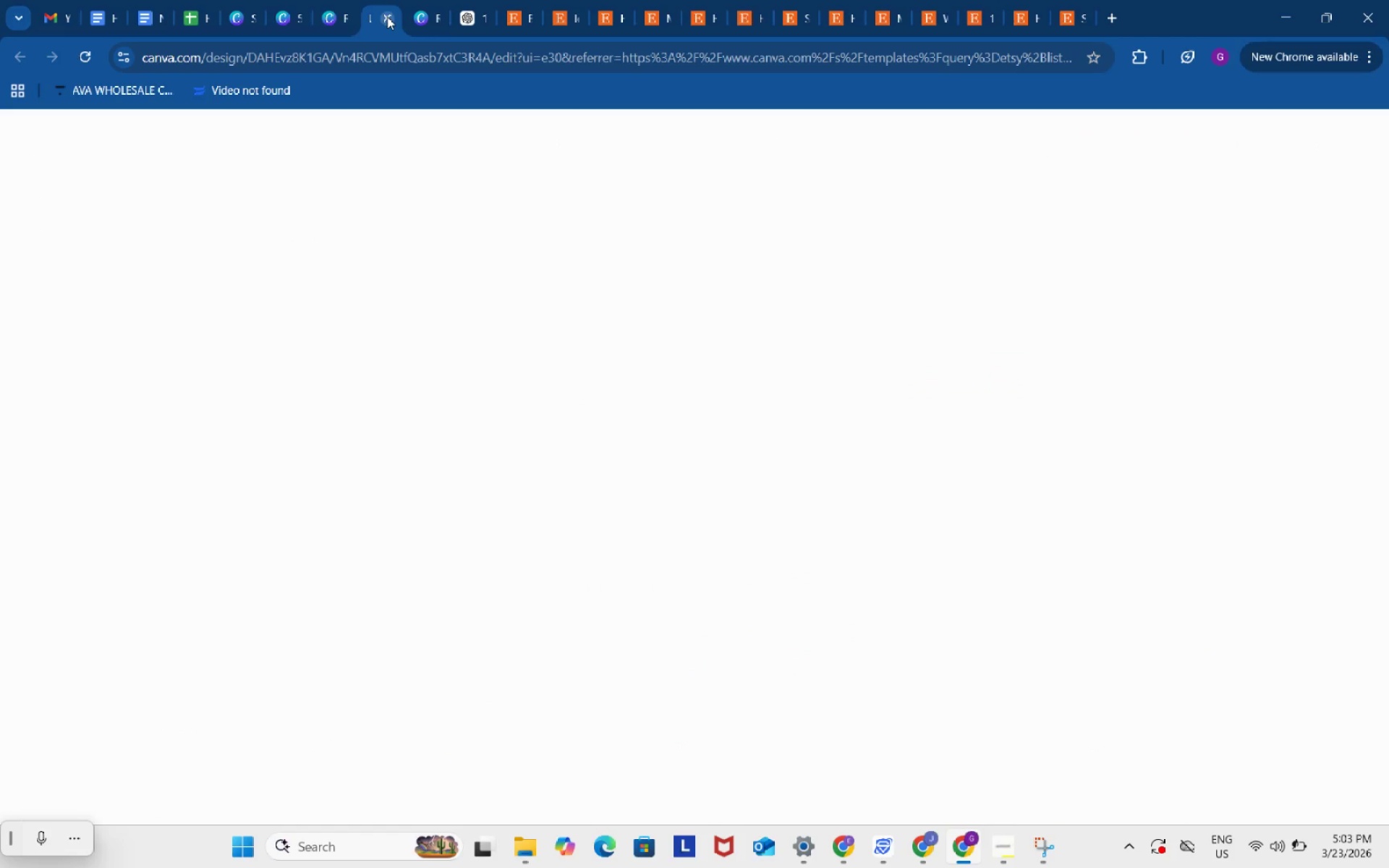 
left_click([387, 17])
 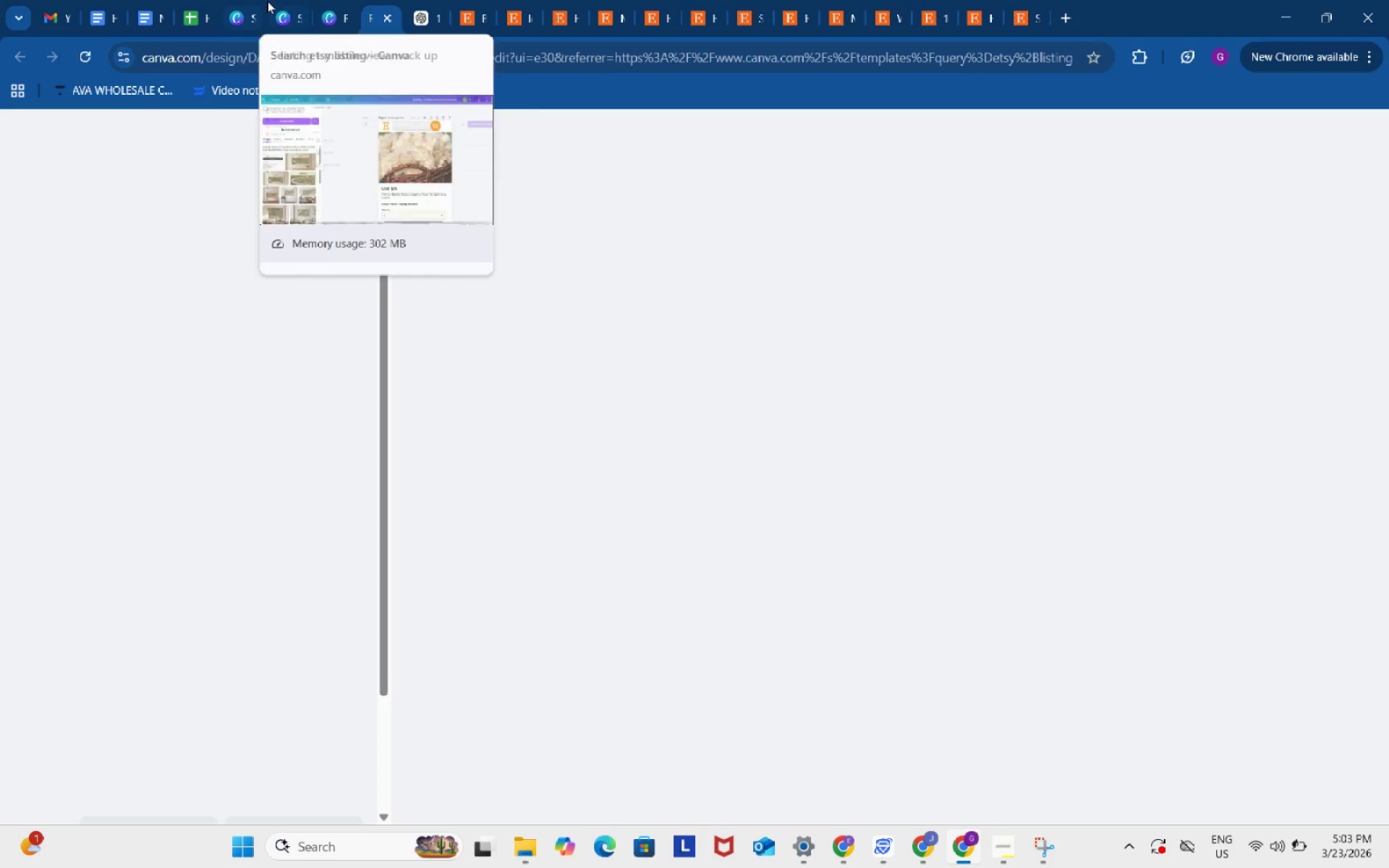 
left_click([386, 19])
 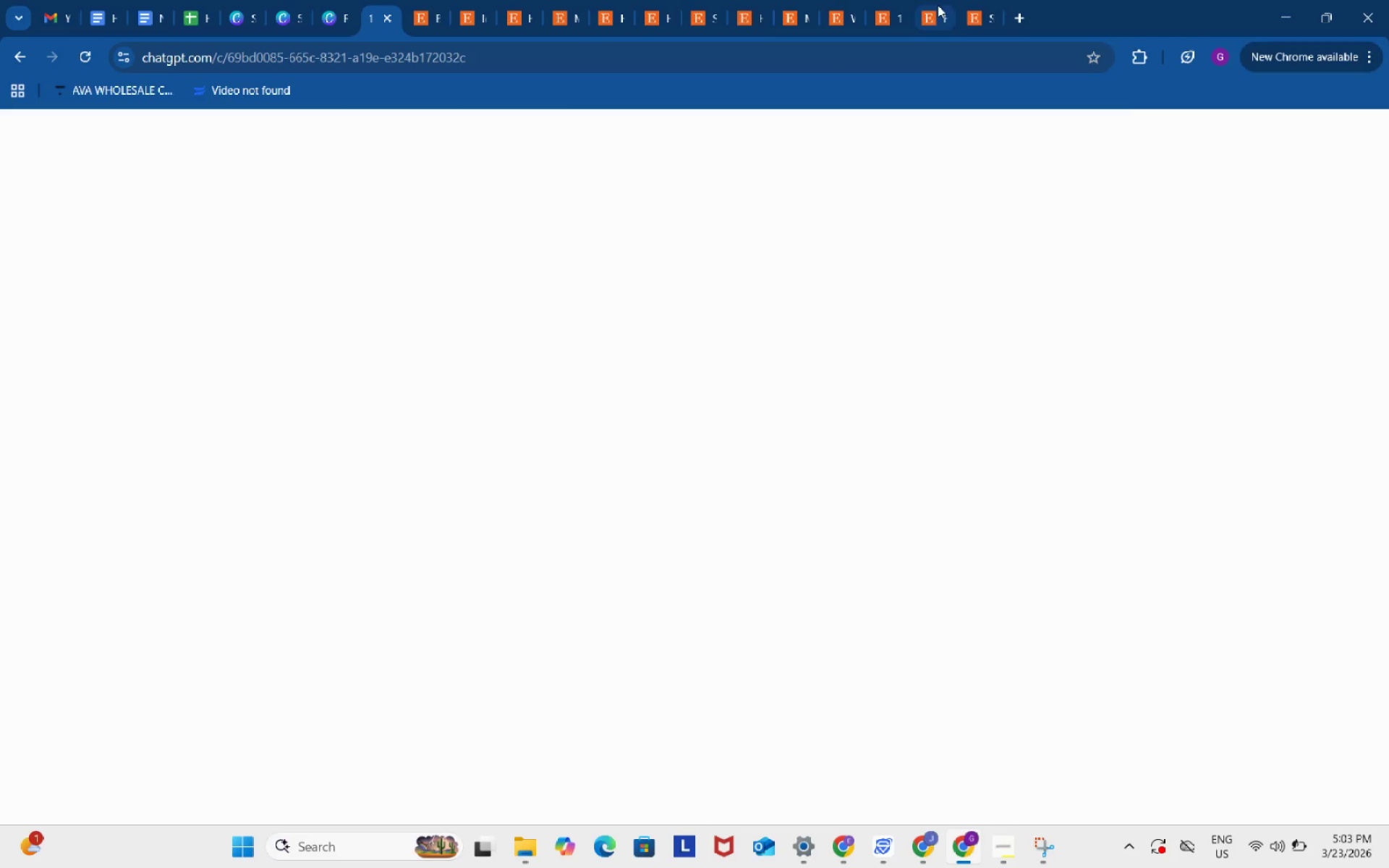 
left_click([960, 13])
 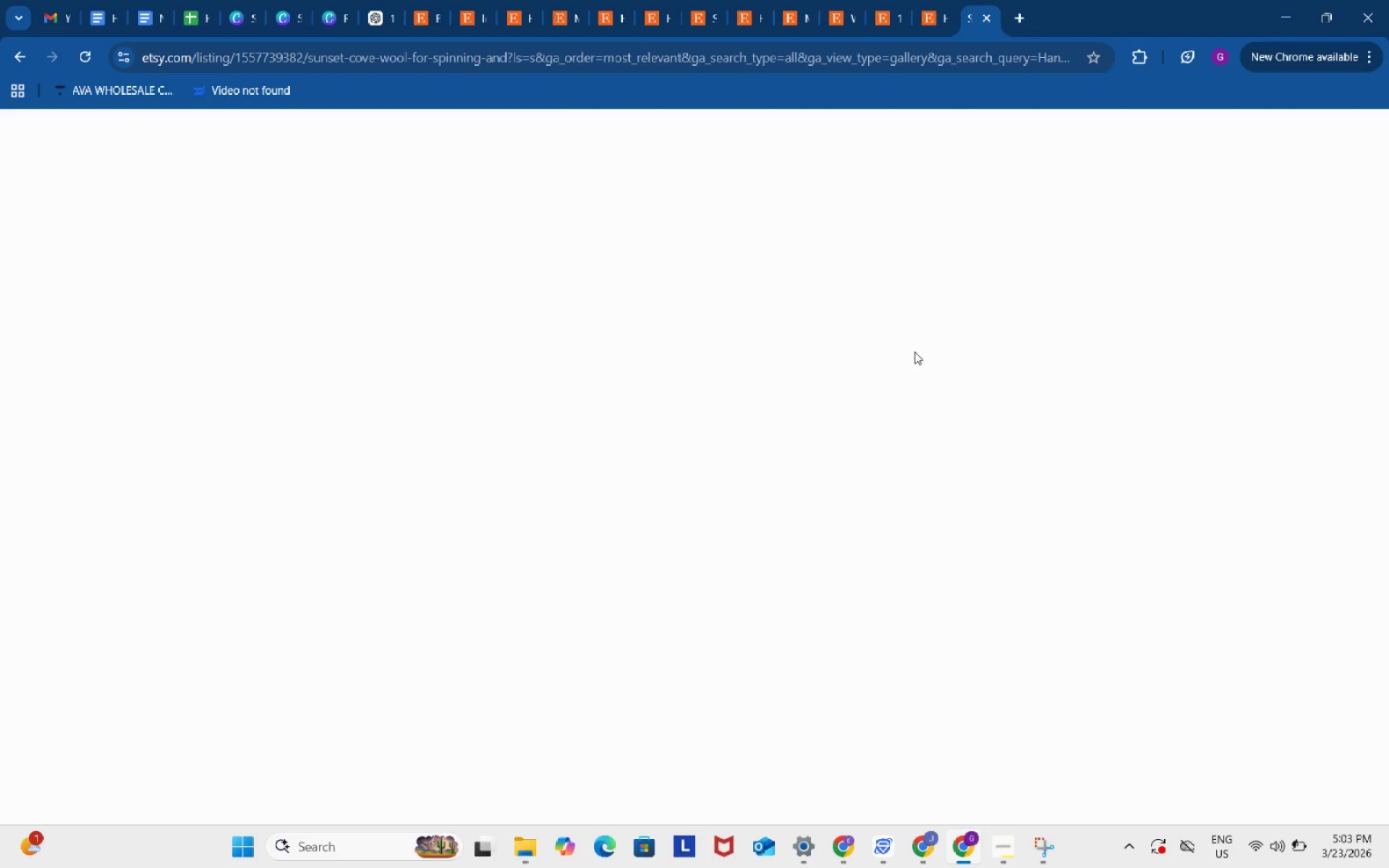 
scroll: coordinate [910, 367], scroll_direction: down, amount: 4.0
 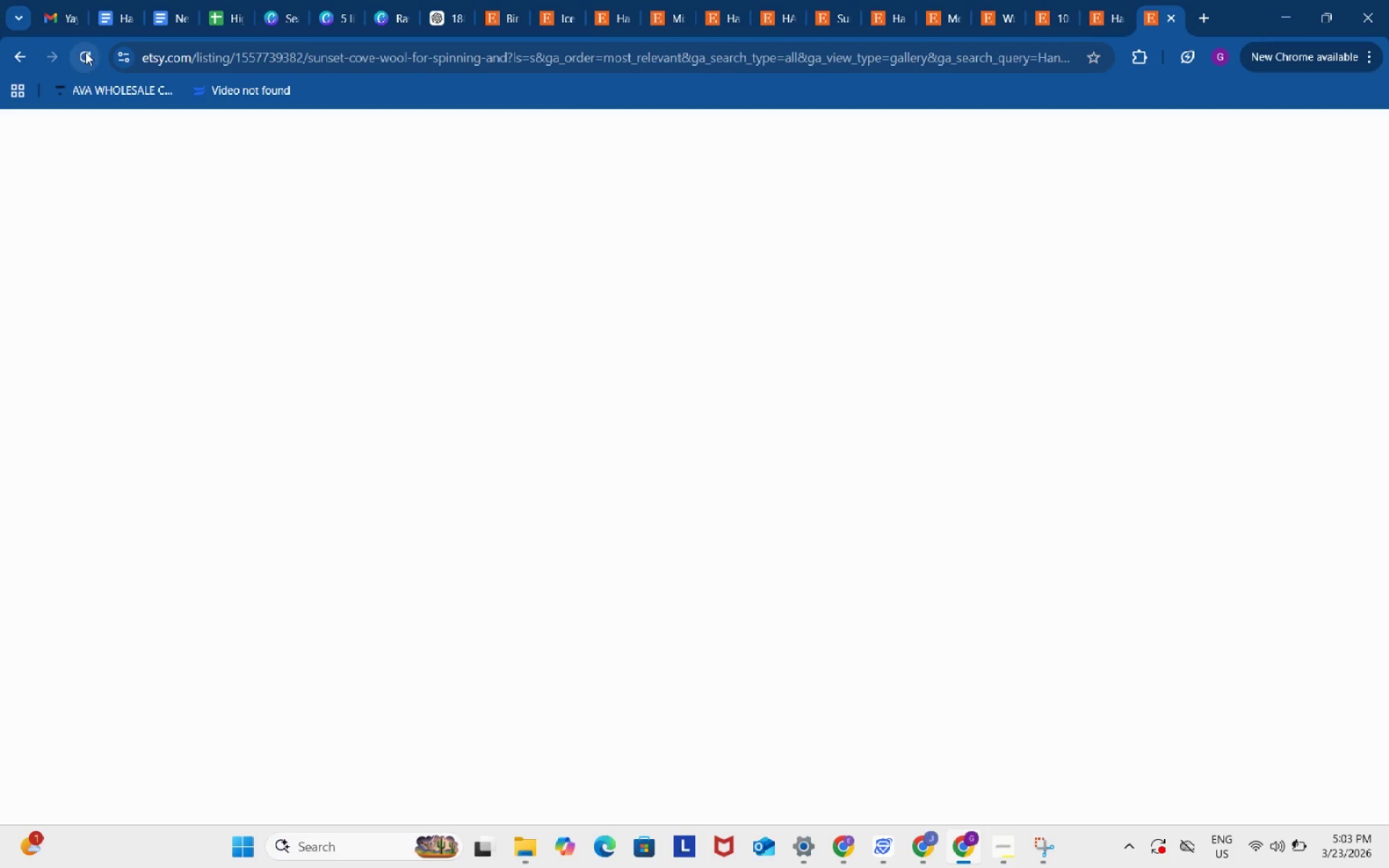 
left_click([84, 52])
 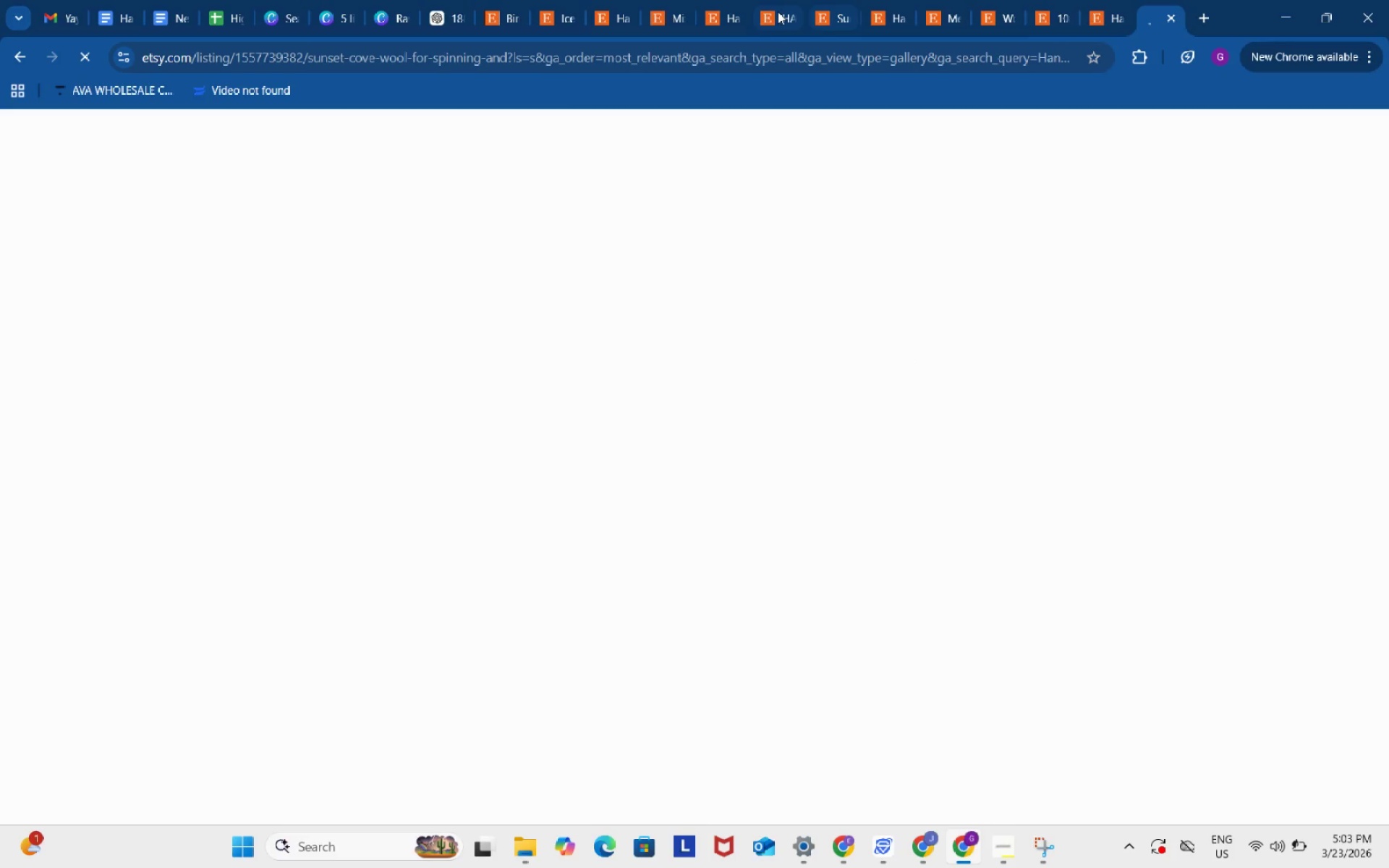 
left_click([774, 11])
 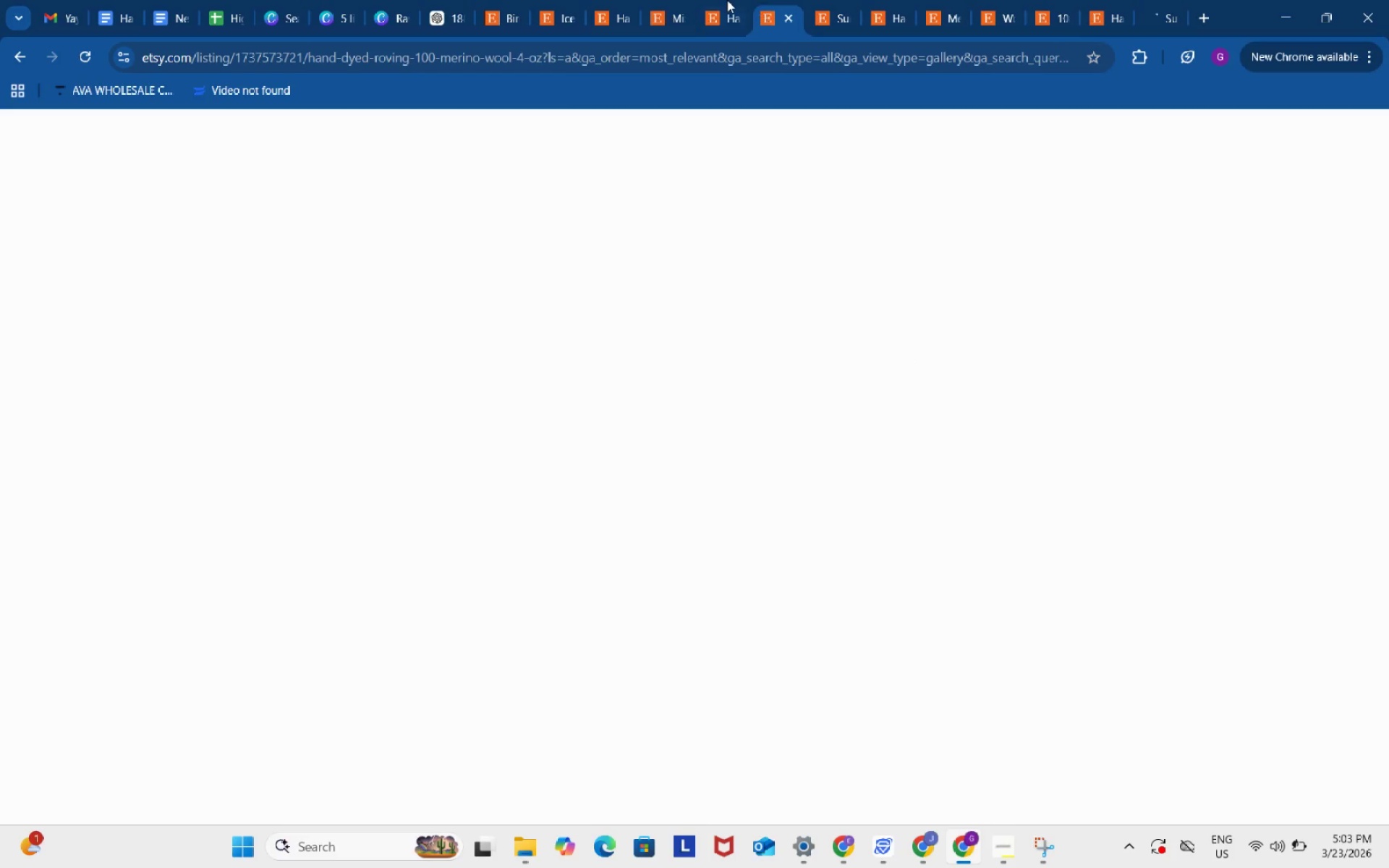 
left_click([727, 0])
 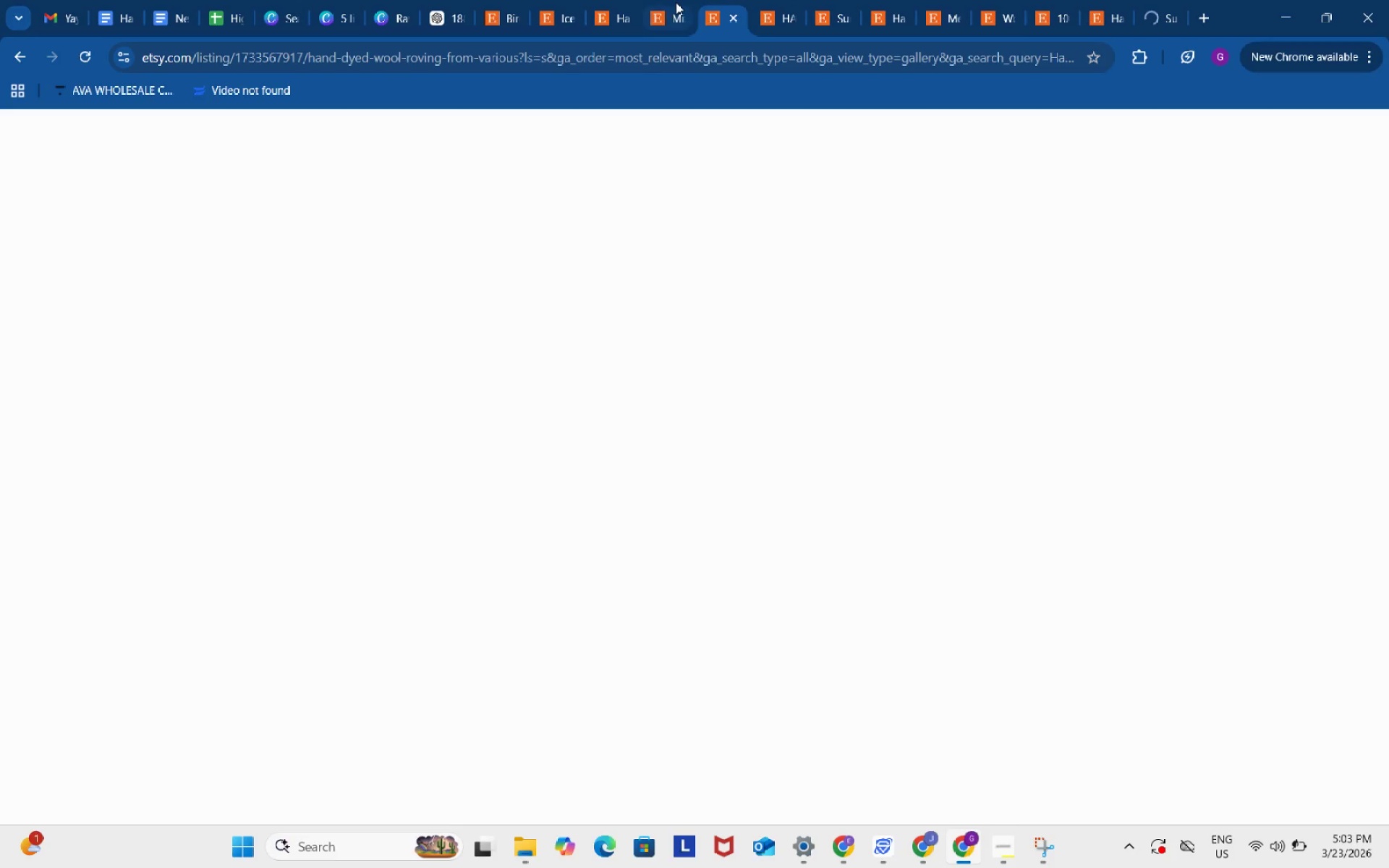 
left_click([676, 2])
 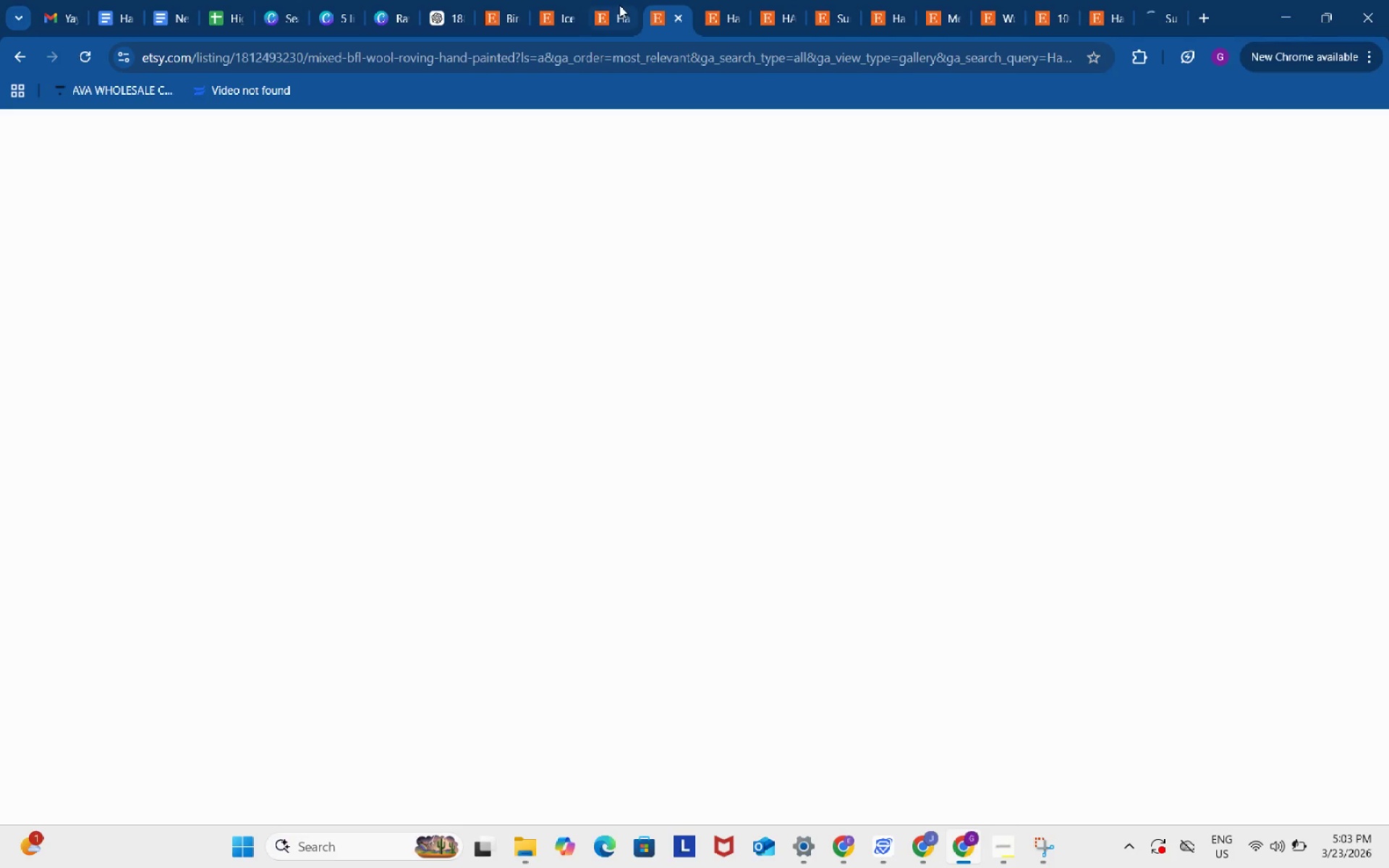 
left_click([619, 5])
 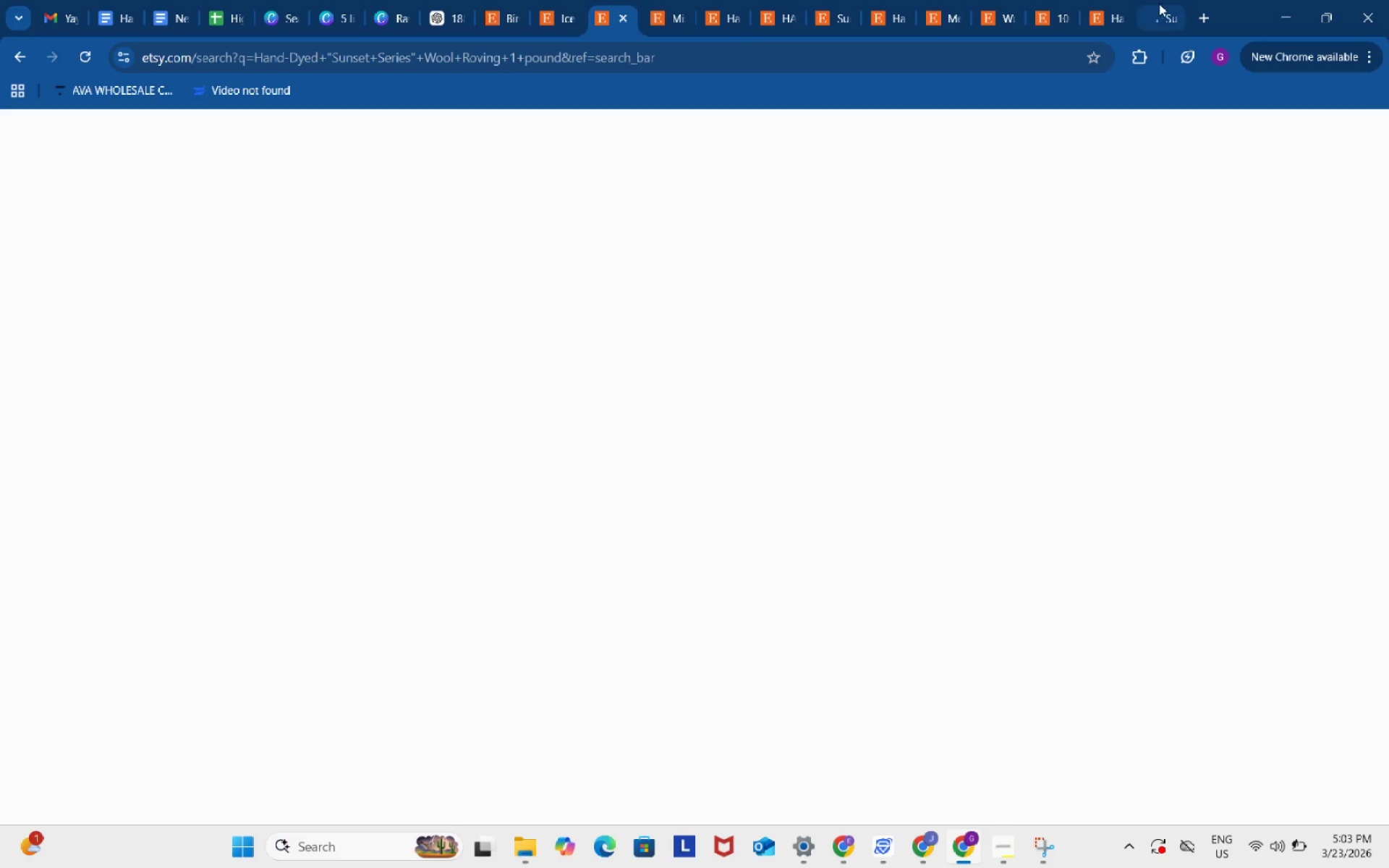 
left_click([1159, 4])
 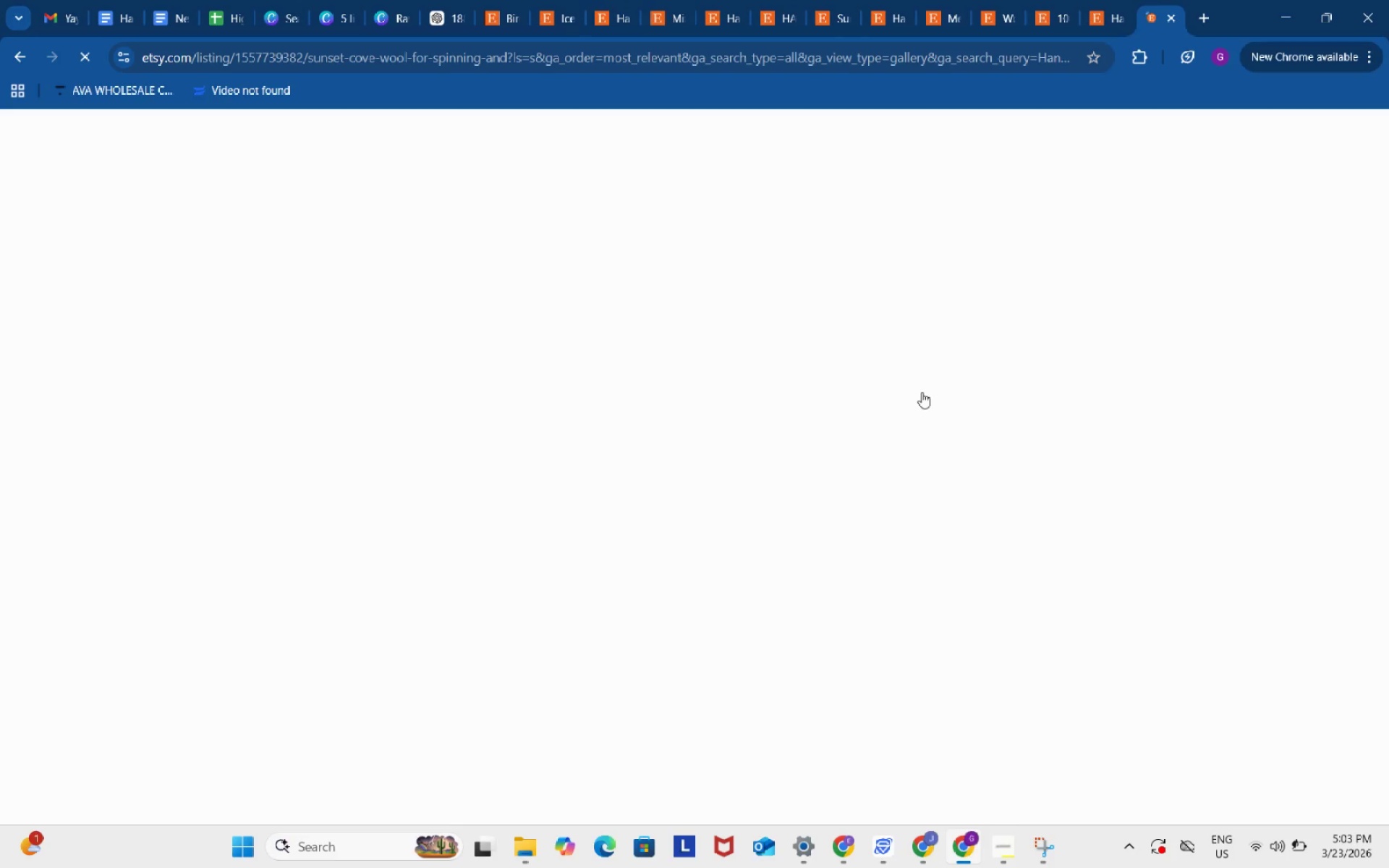 
wait(10.23)
 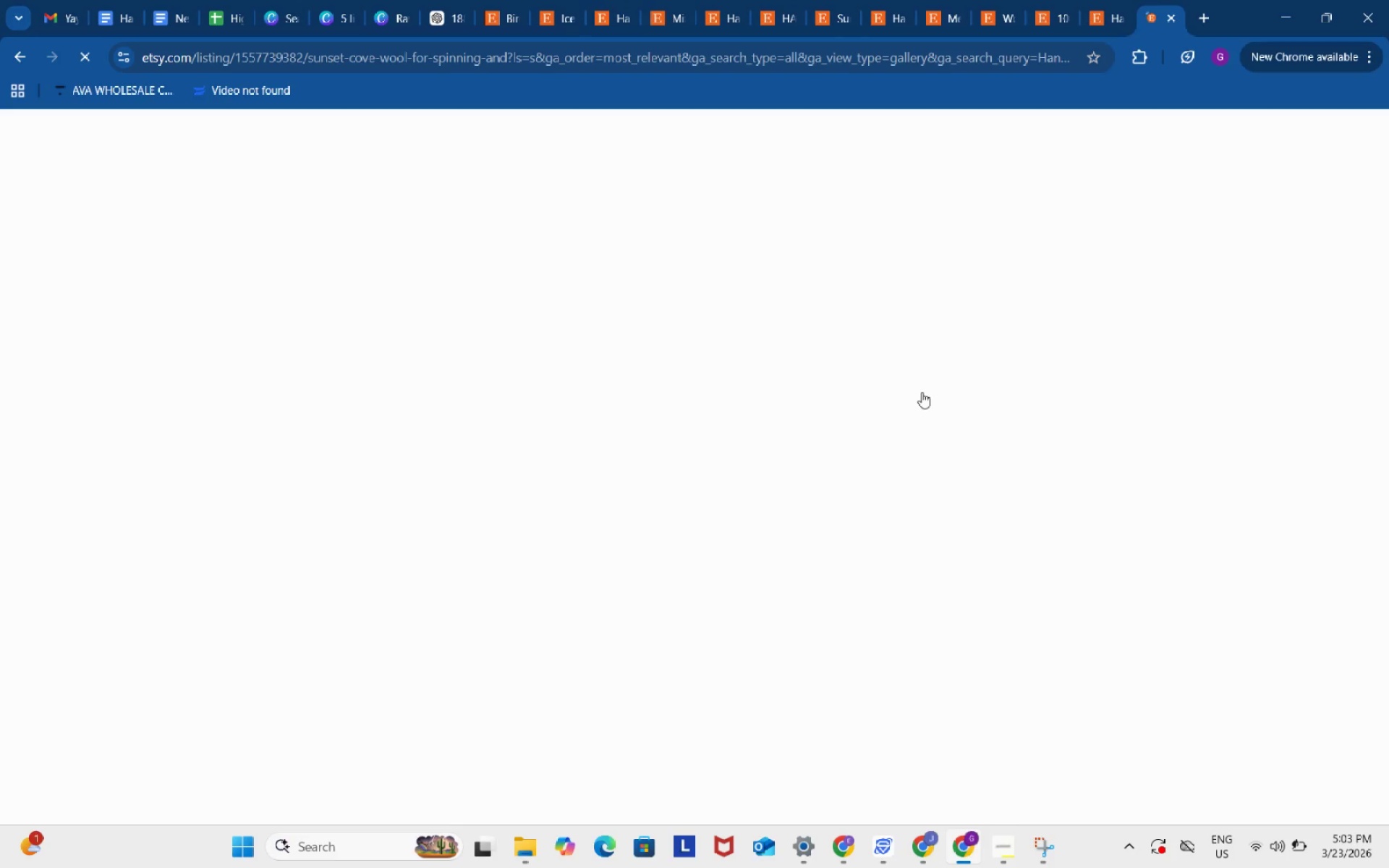 
scroll: coordinate [921, 391], scroll_direction: up, amount: 2.0
 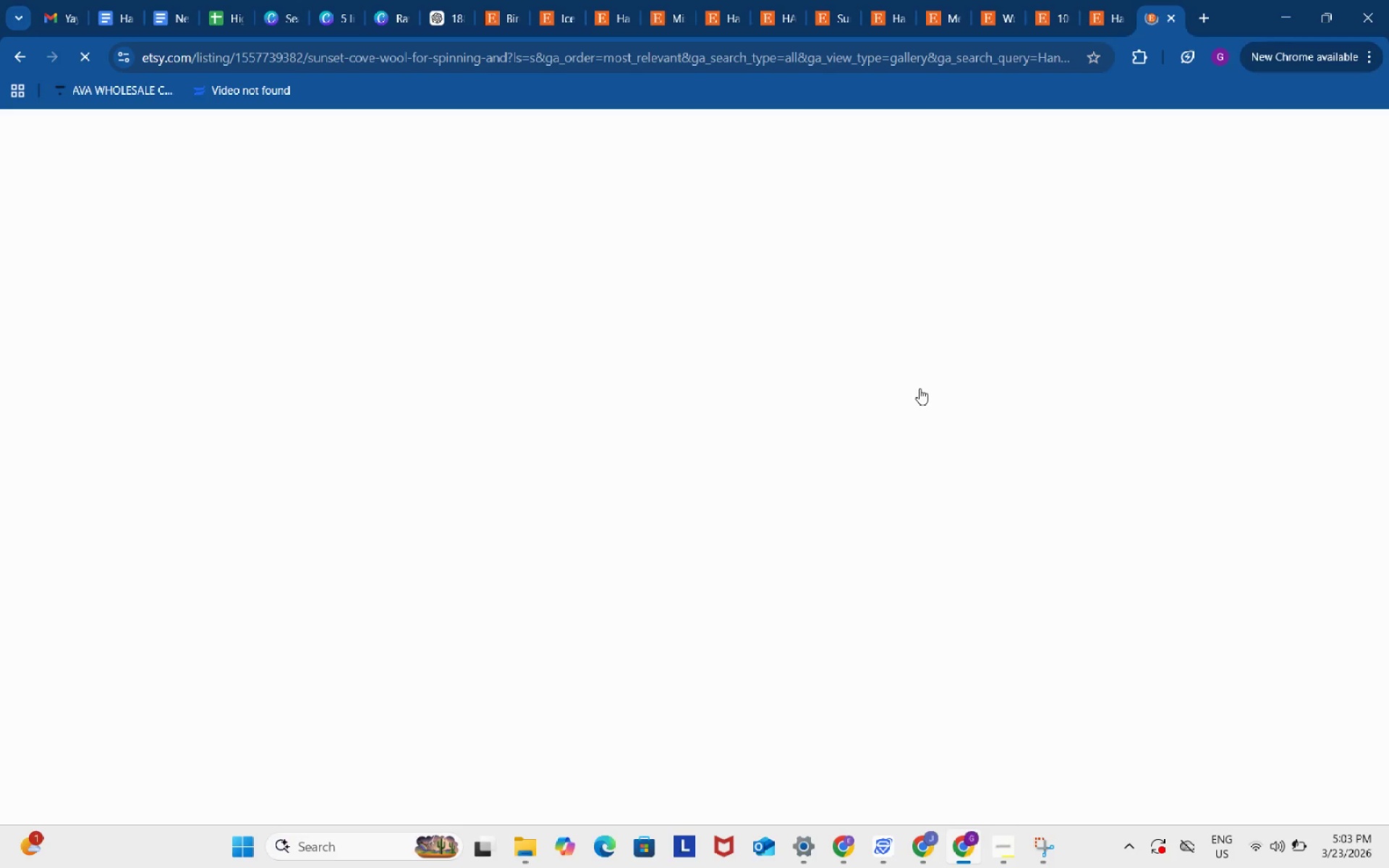 
wait(5.48)
 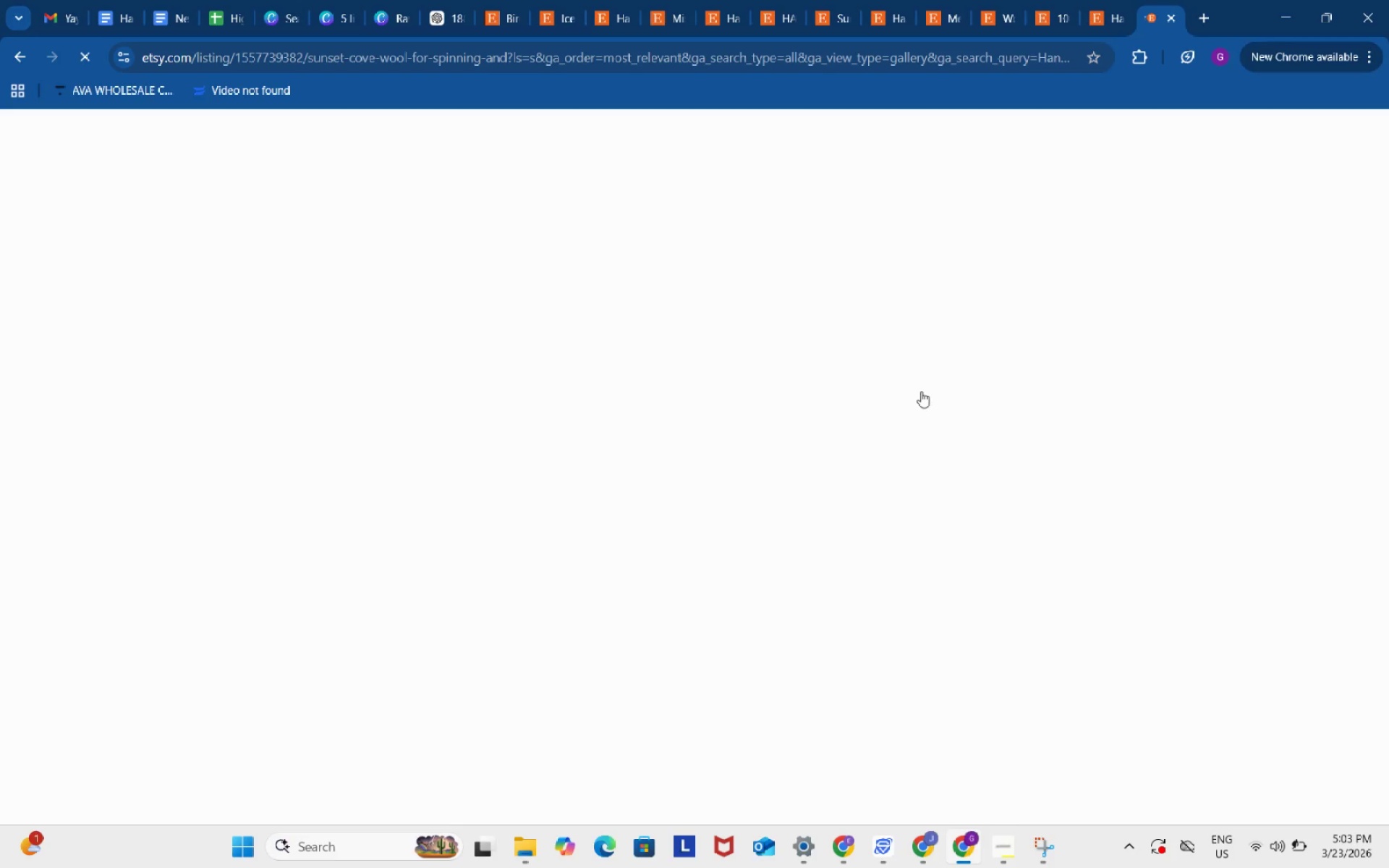 
left_click([1003, 846])